 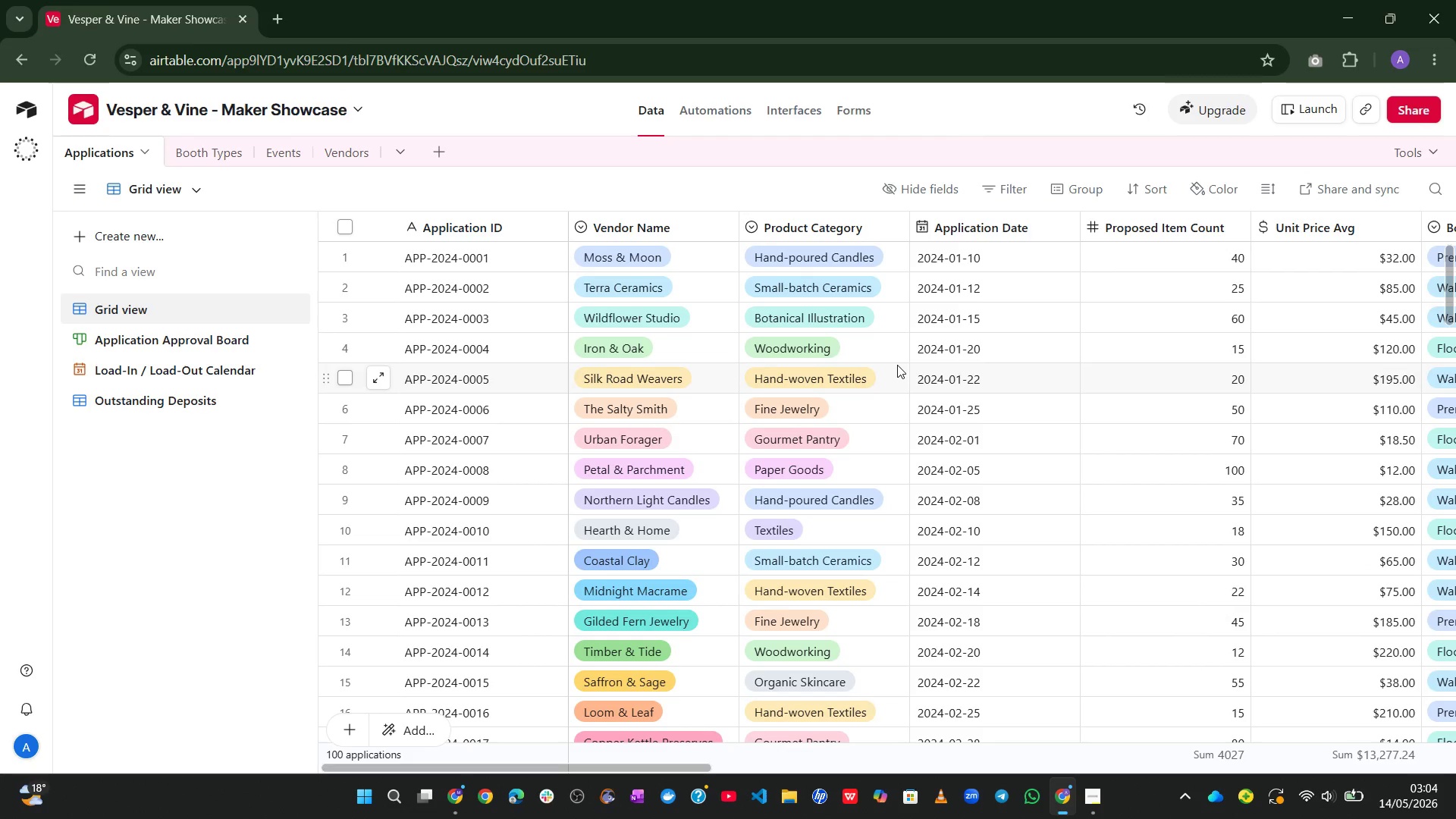 
key(Alt+Meta+R)
 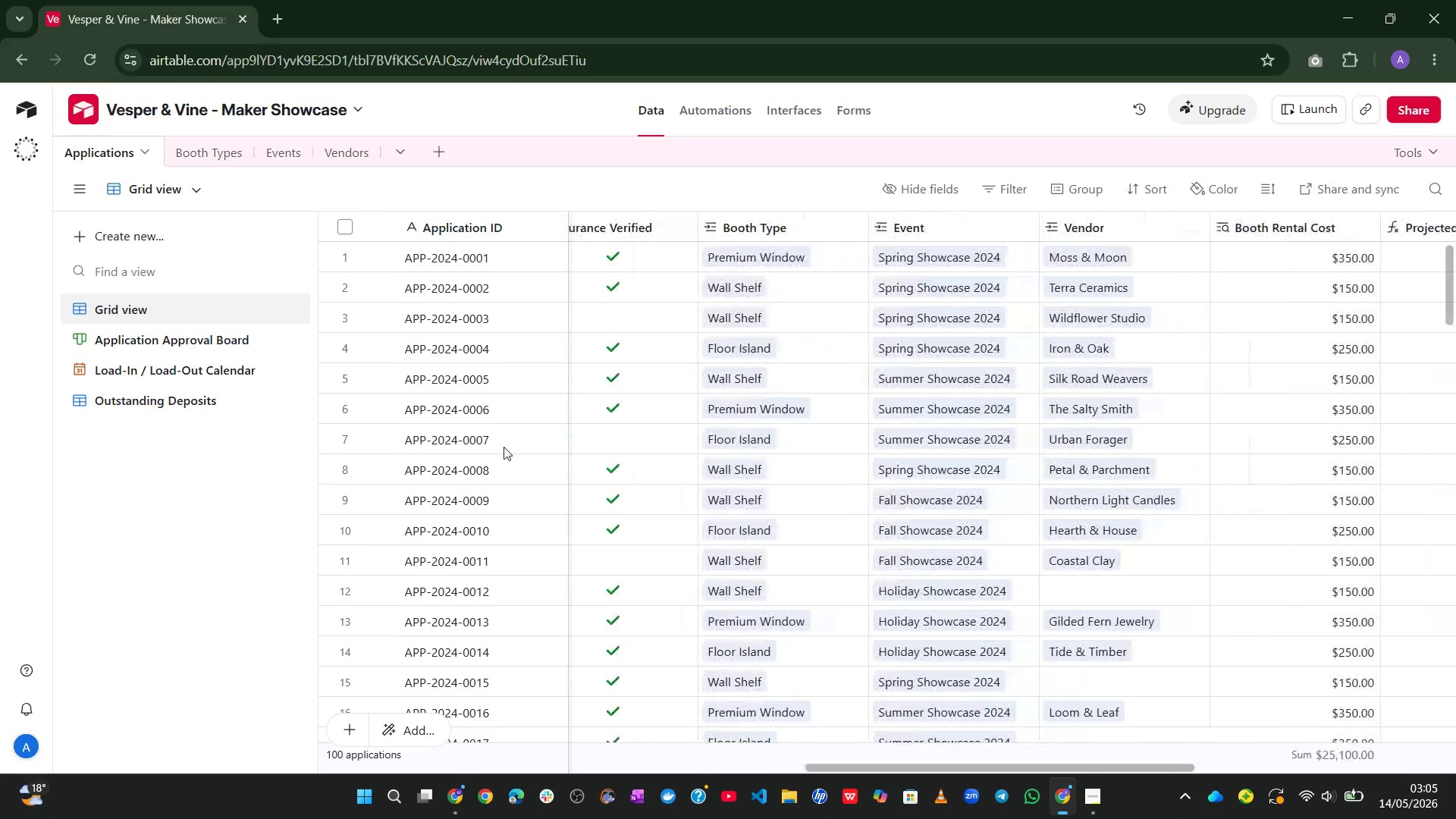 
wait(19.72)
 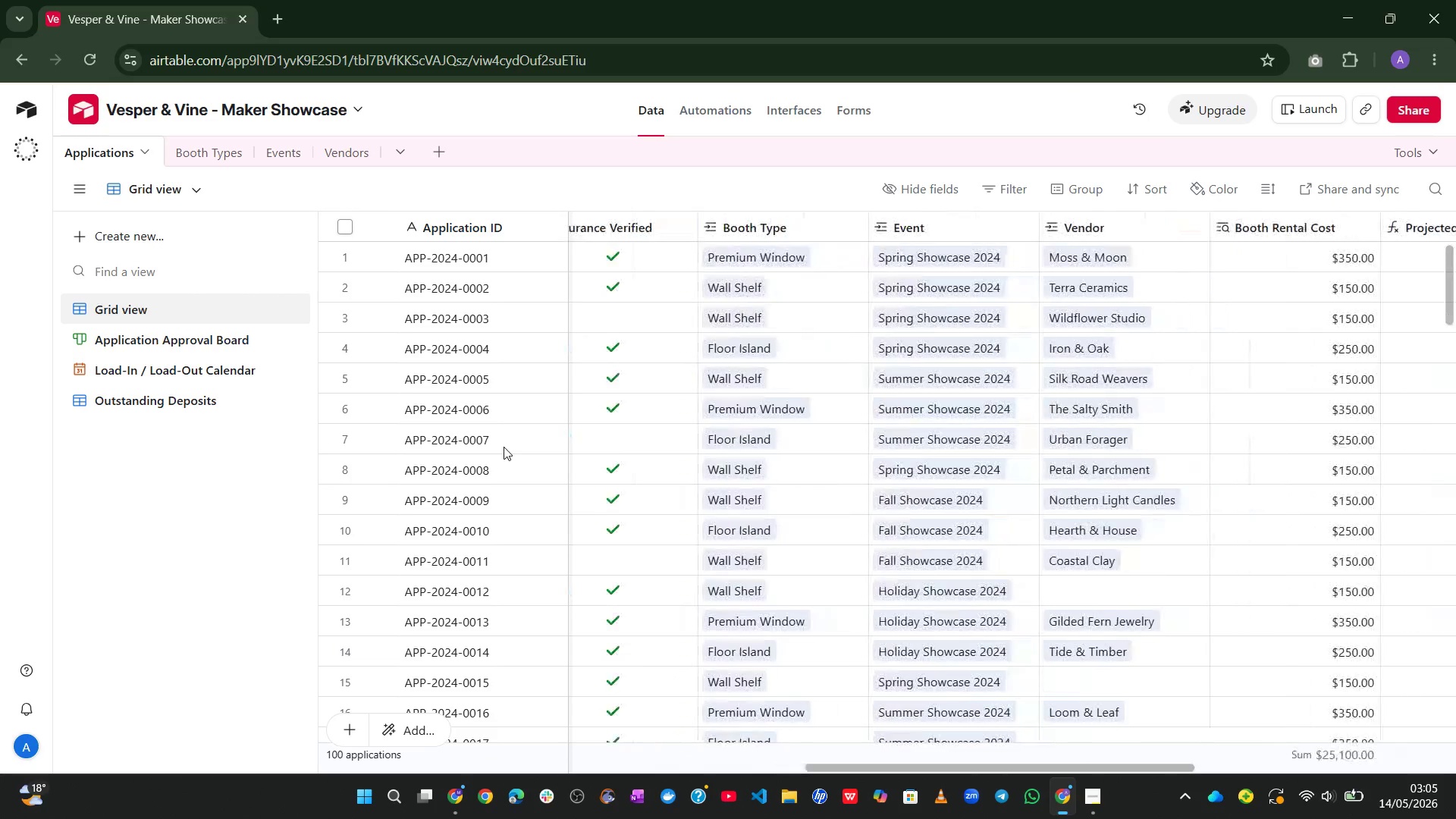 
left_click([1315, 295])
 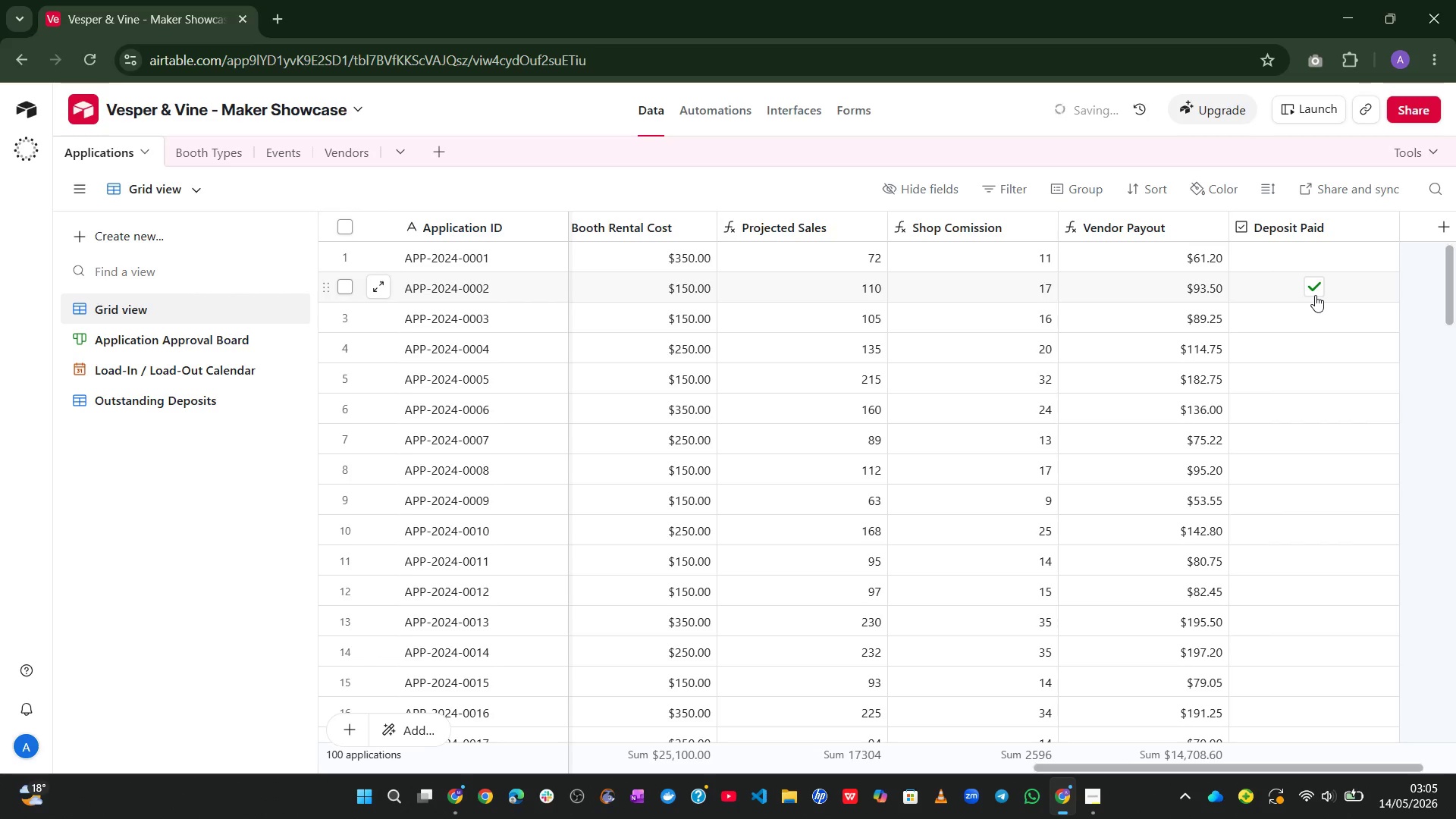 
left_click([1315, 295])
 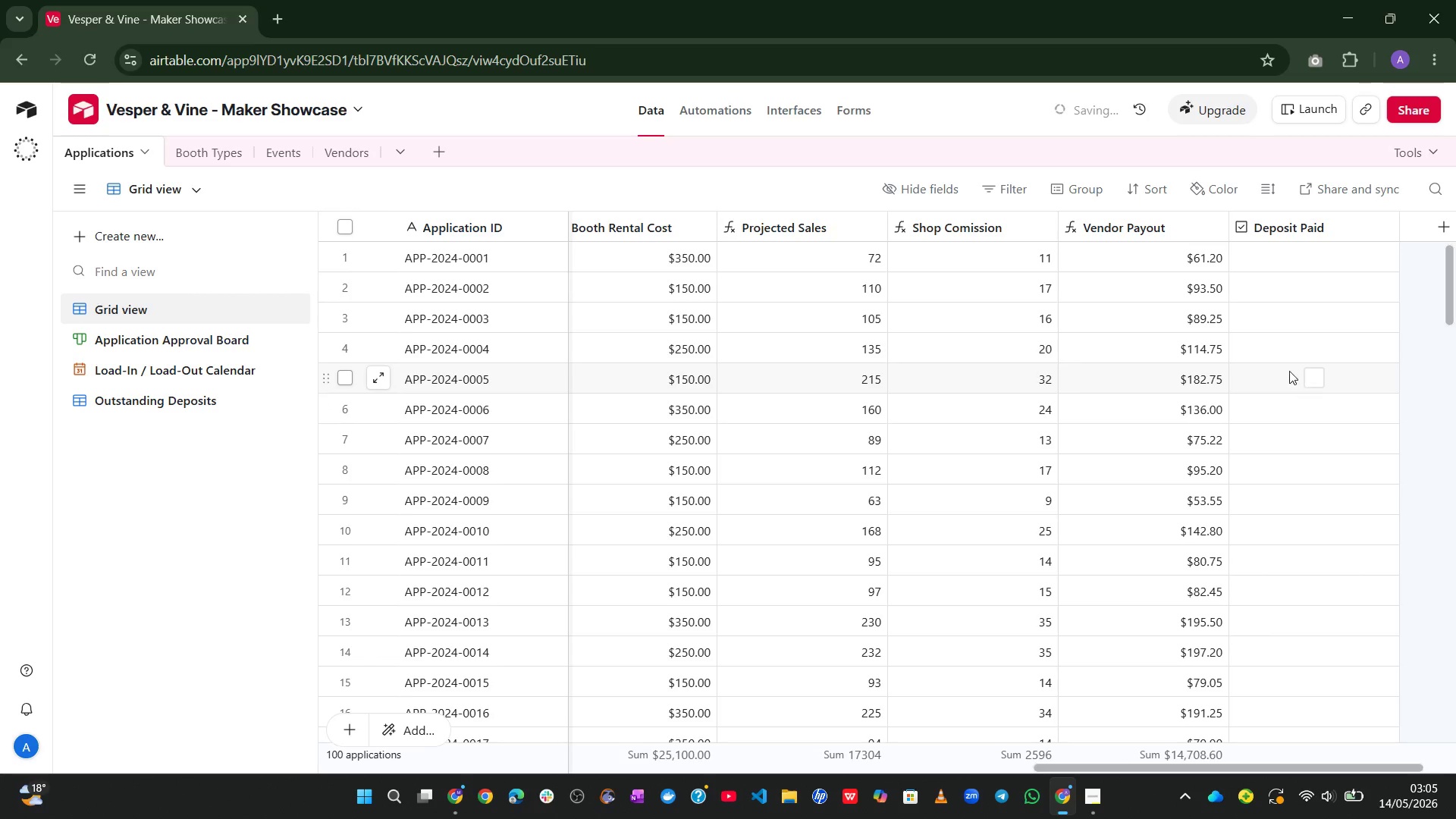 
mouse_move([859, 369])
 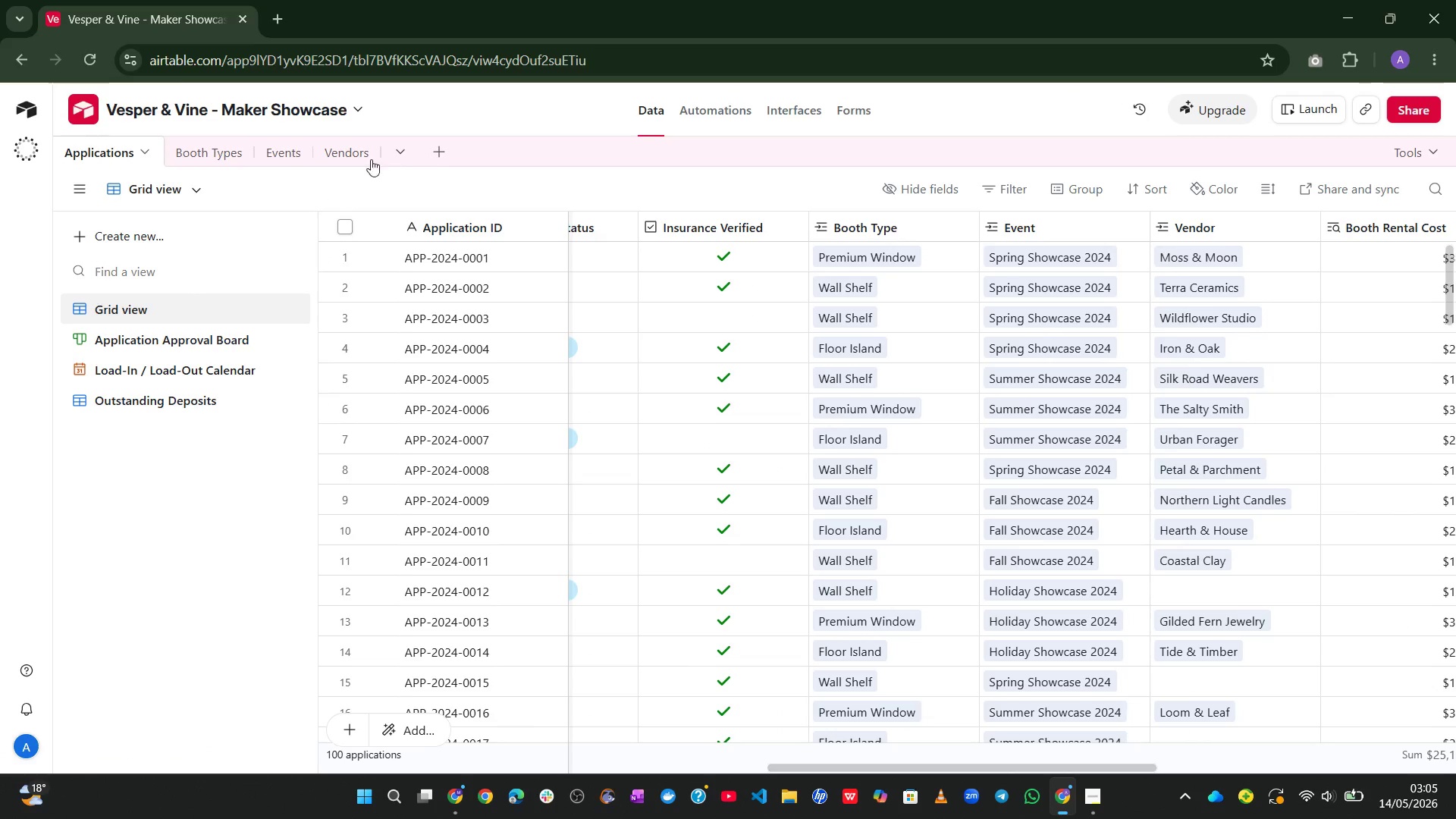 
wait(7.99)
 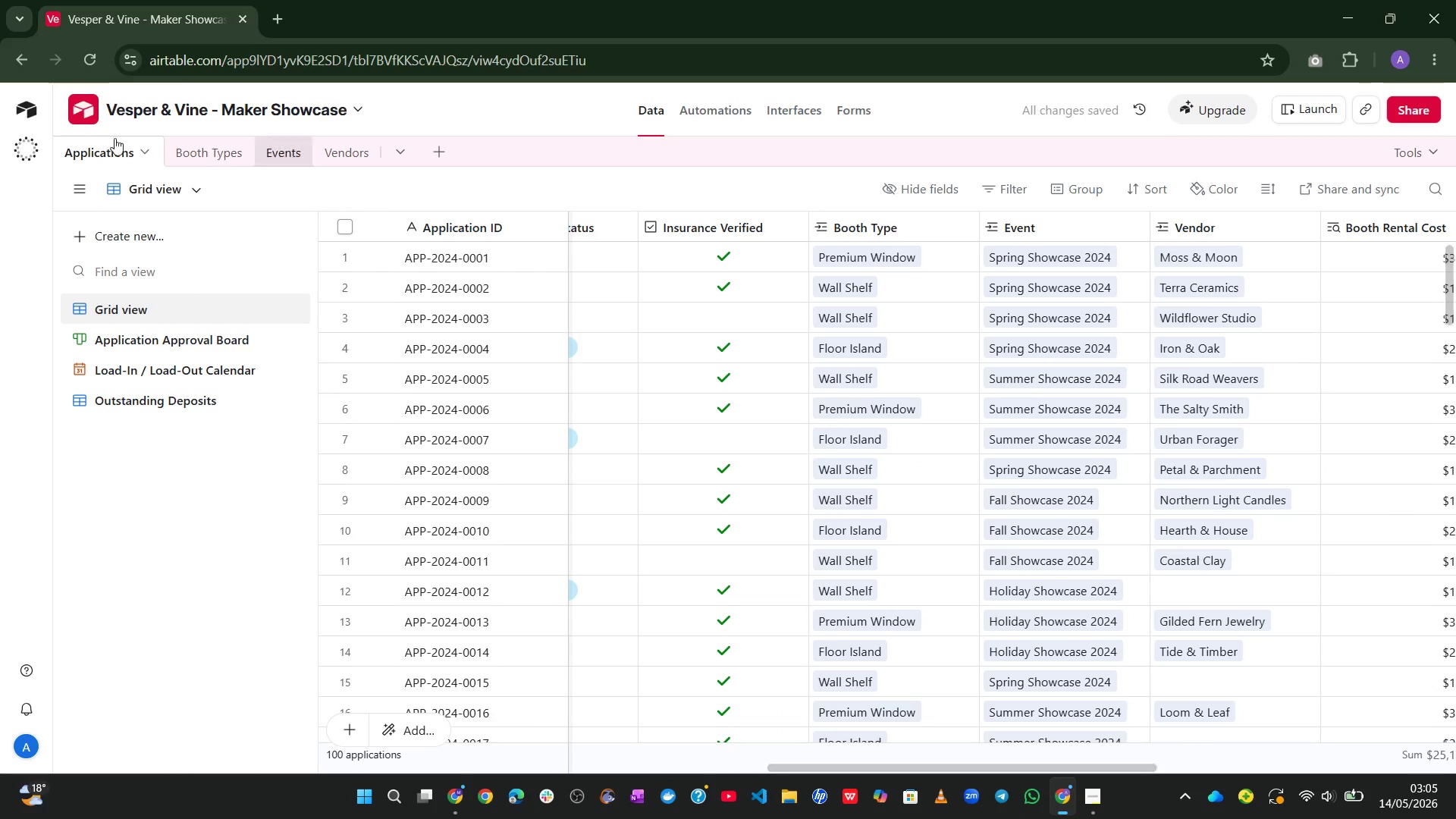 
double_click([1046, 224])
 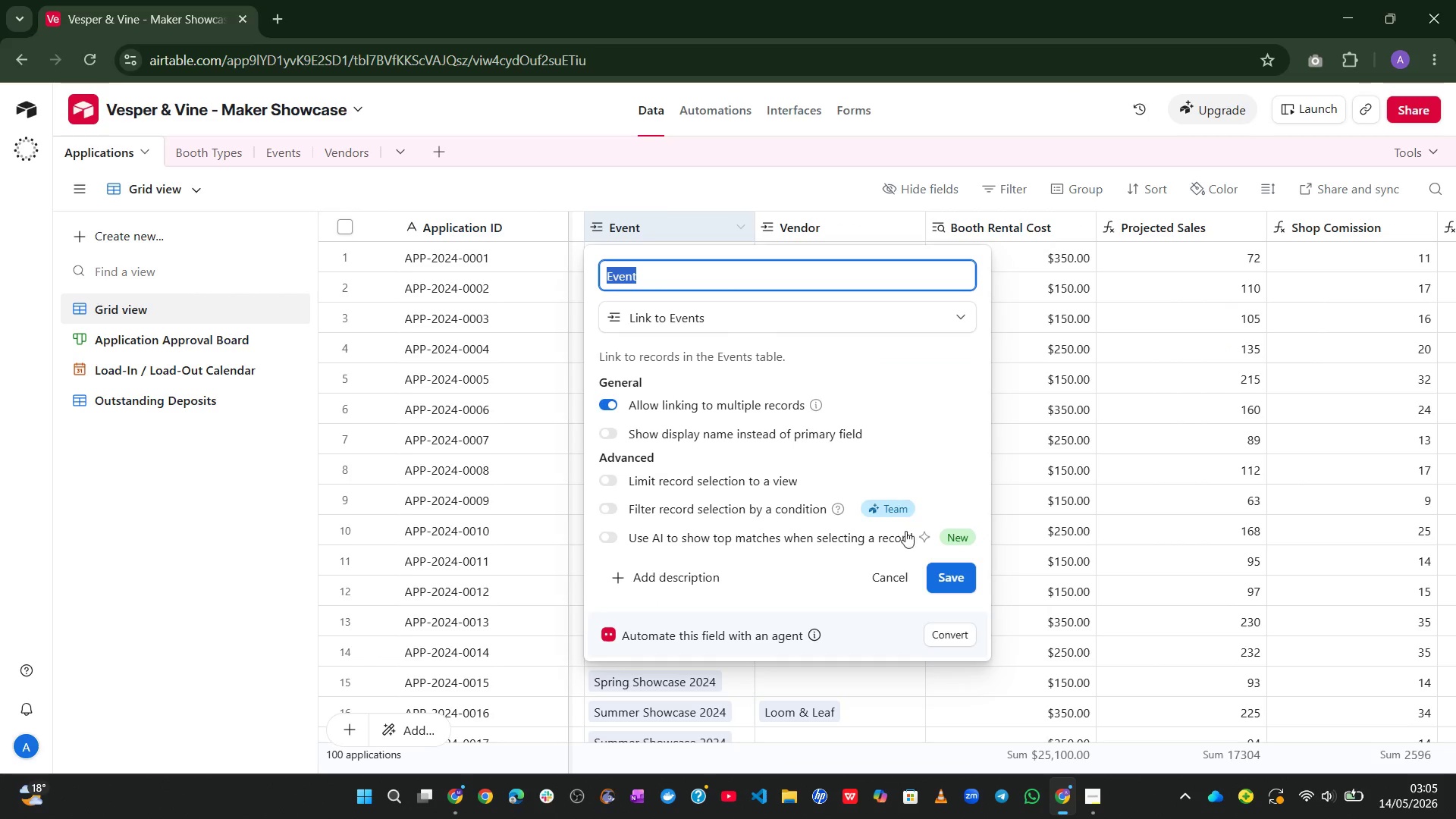 
left_click([900, 566])
 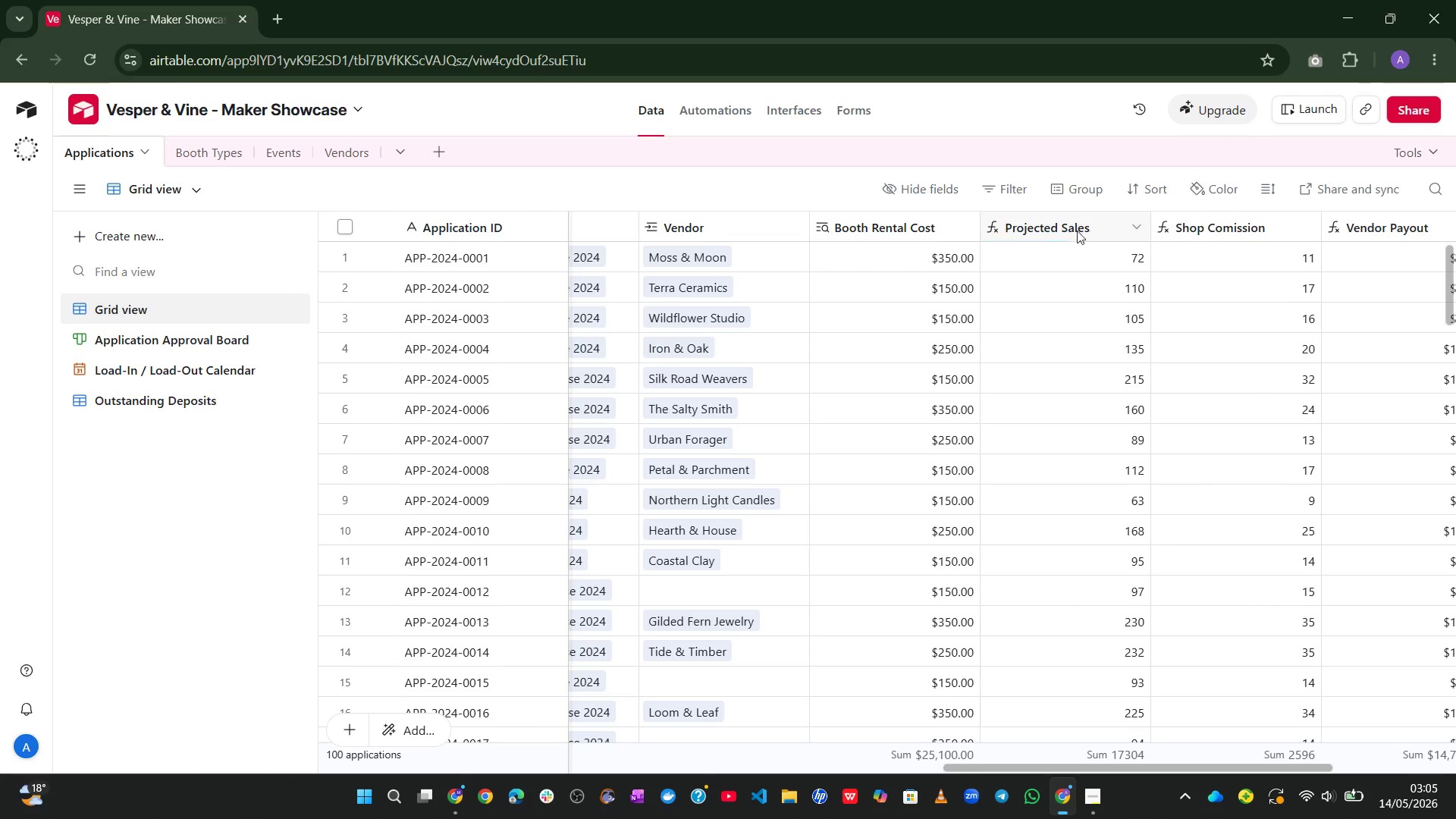 
double_click([1072, 228])
 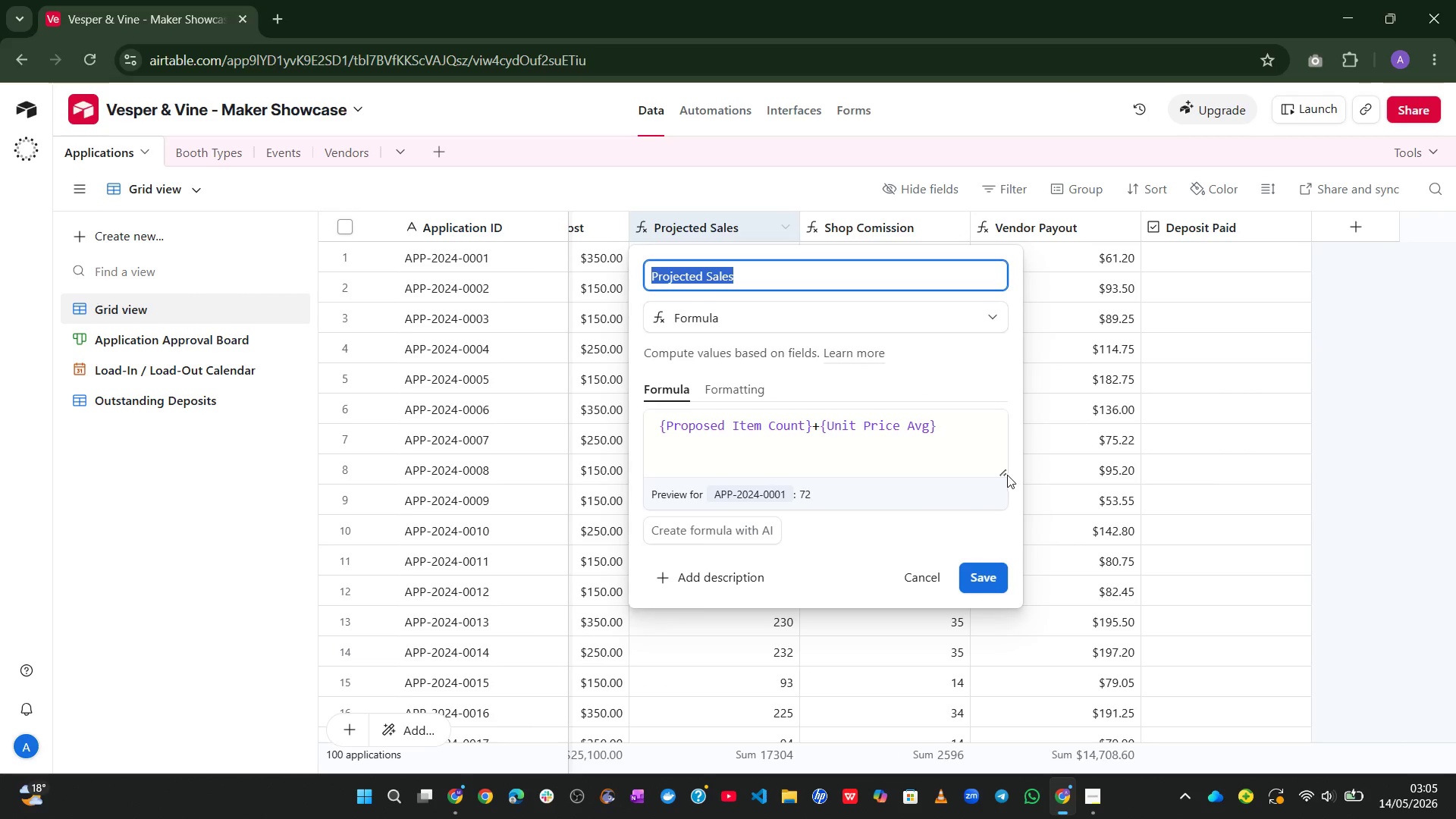 
left_click_drag(start_coordinate=[1003, 472], to_coordinate=[1018, 504])
 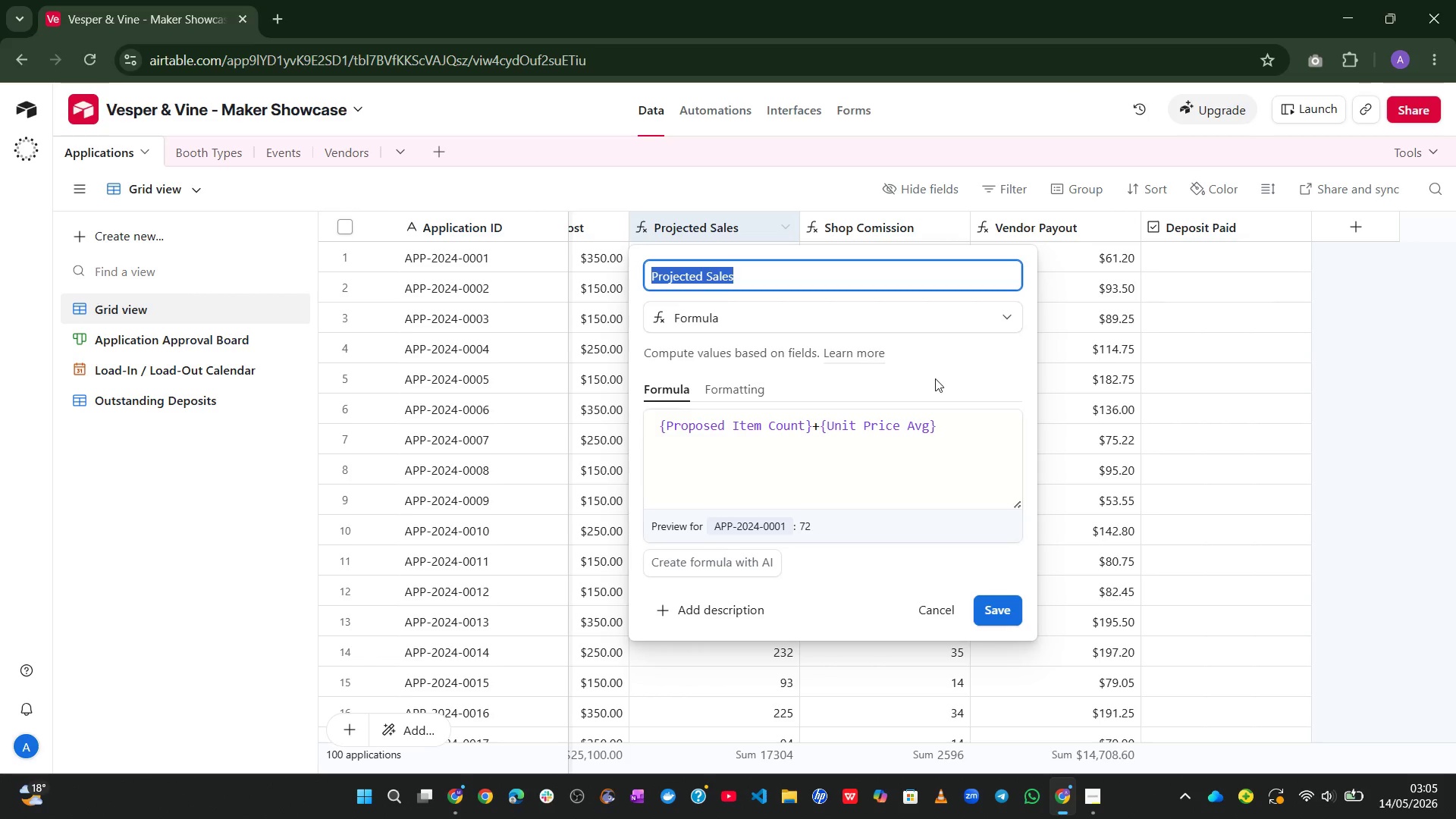 
left_click([1068, 465])
 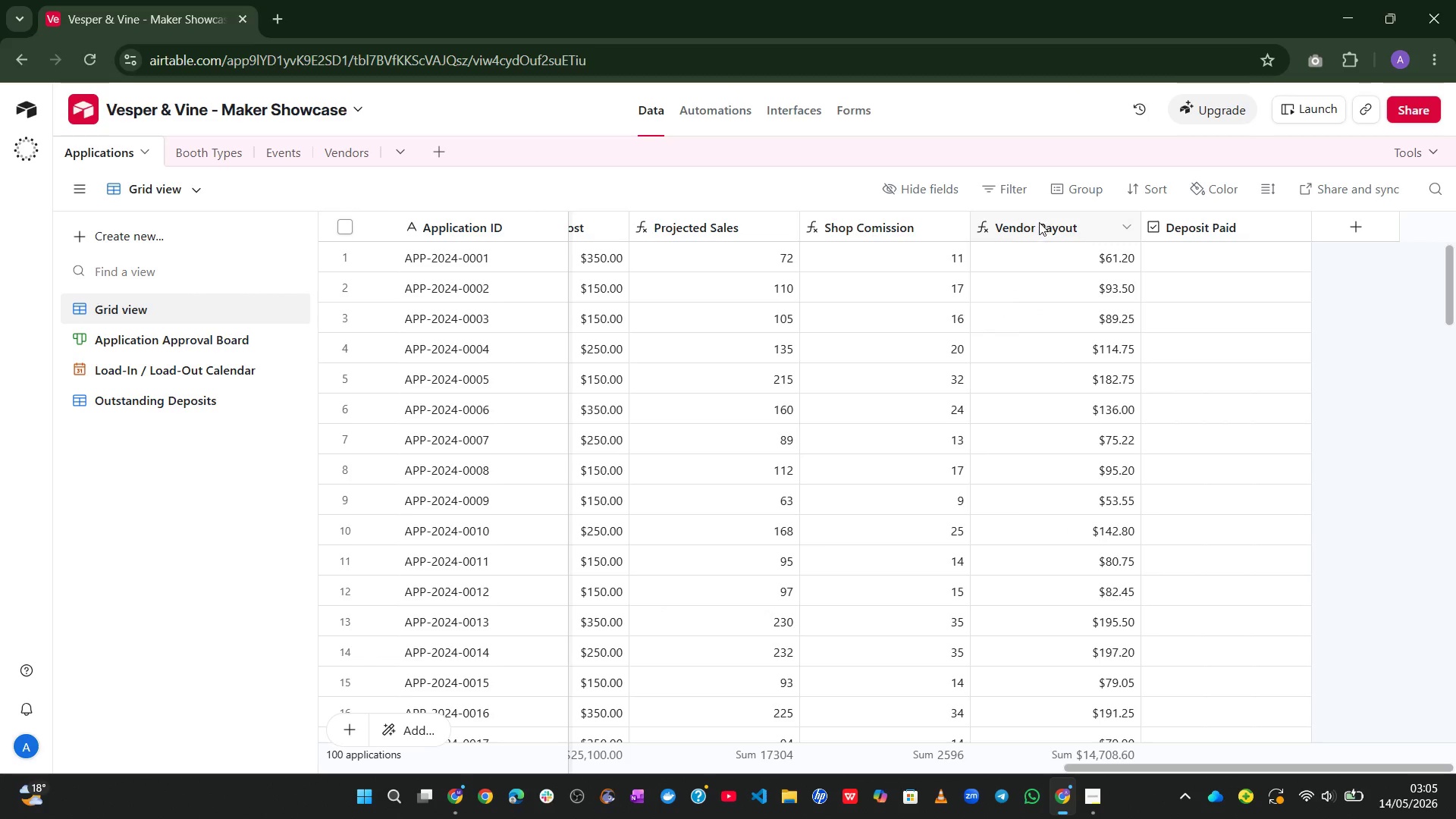 
double_click([1039, 222])
 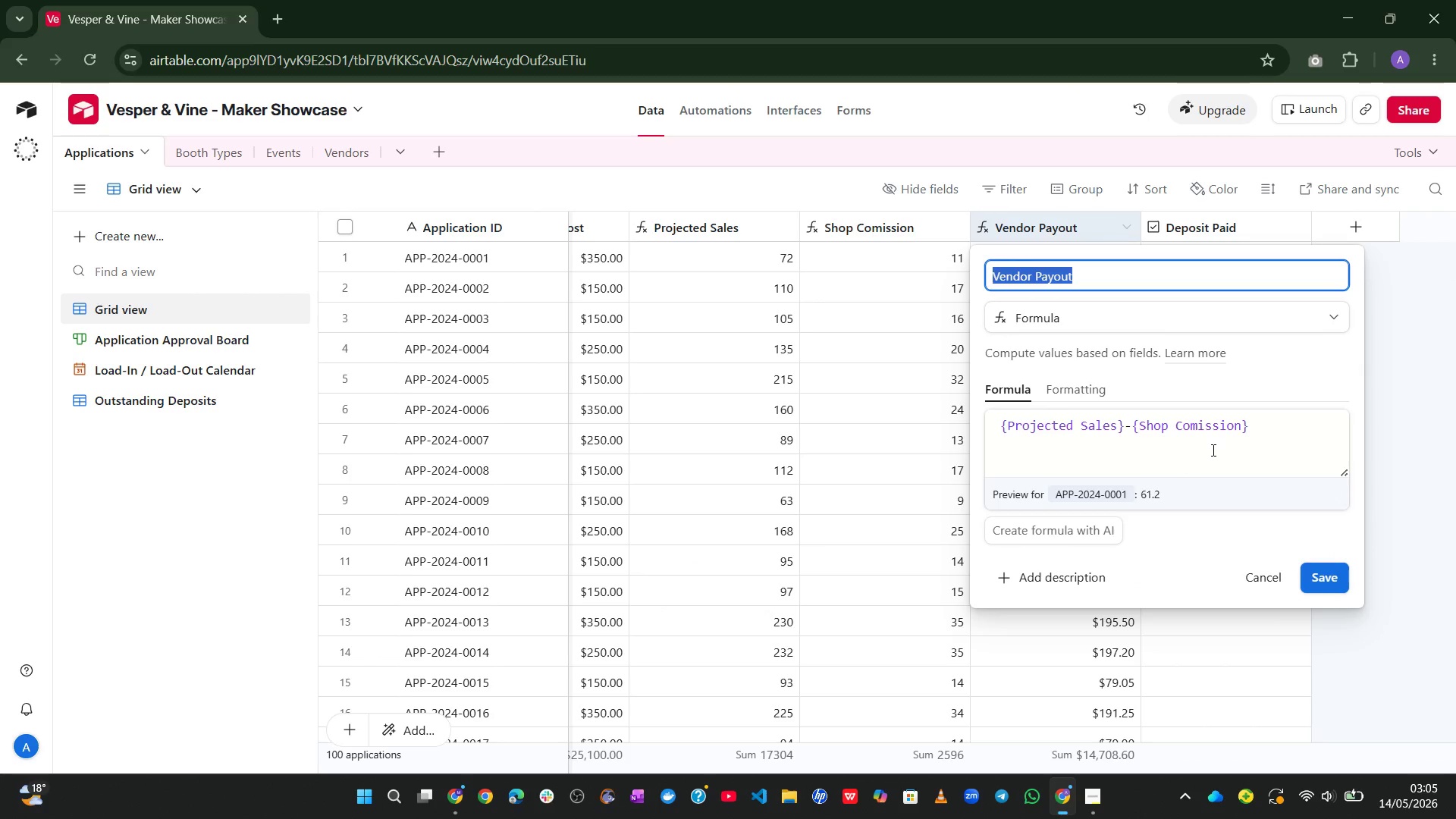 
left_click_drag(start_coordinate=[1269, 431], to_coordinate=[917, 441])
 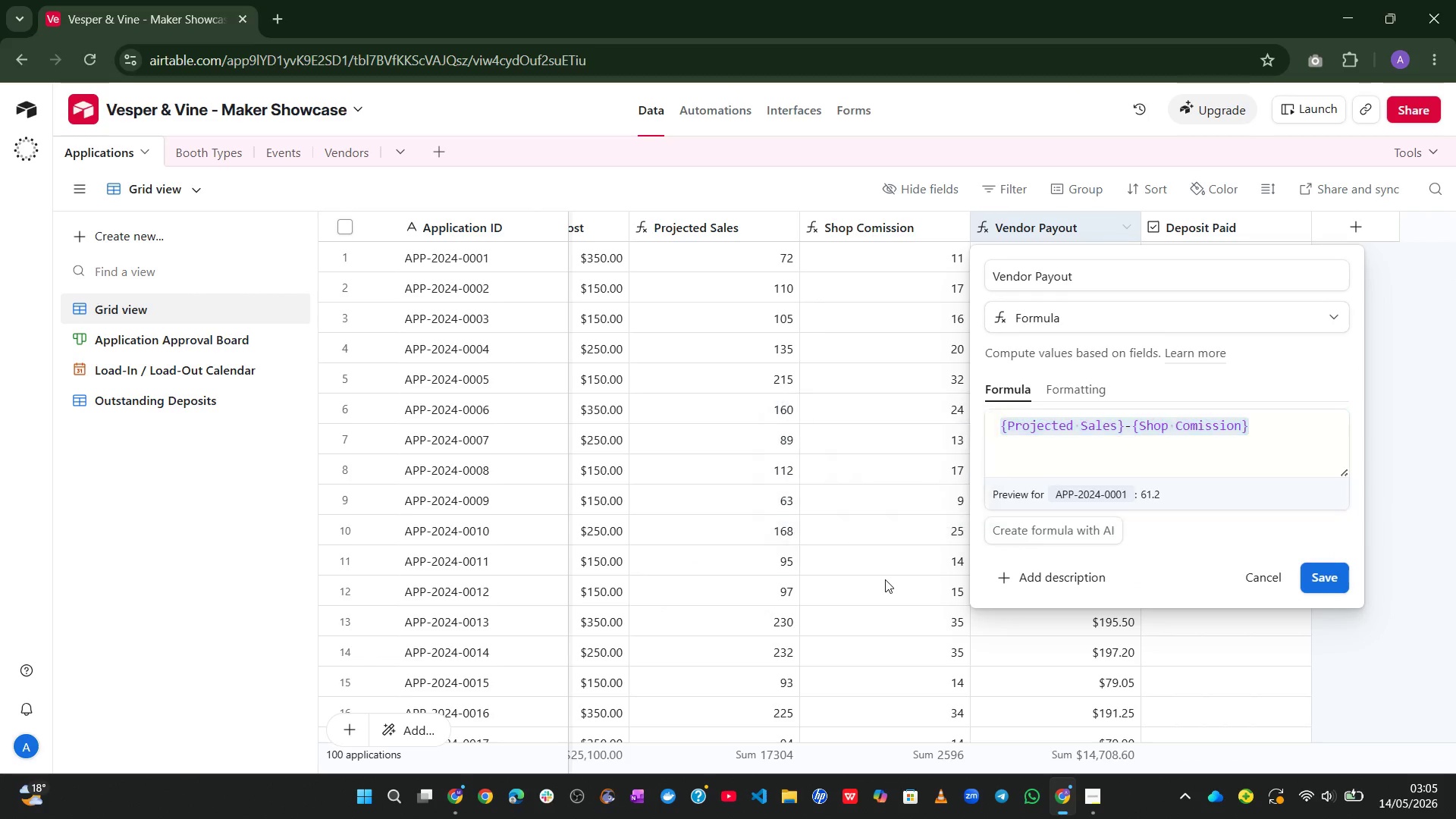 
left_click([885, 579])
 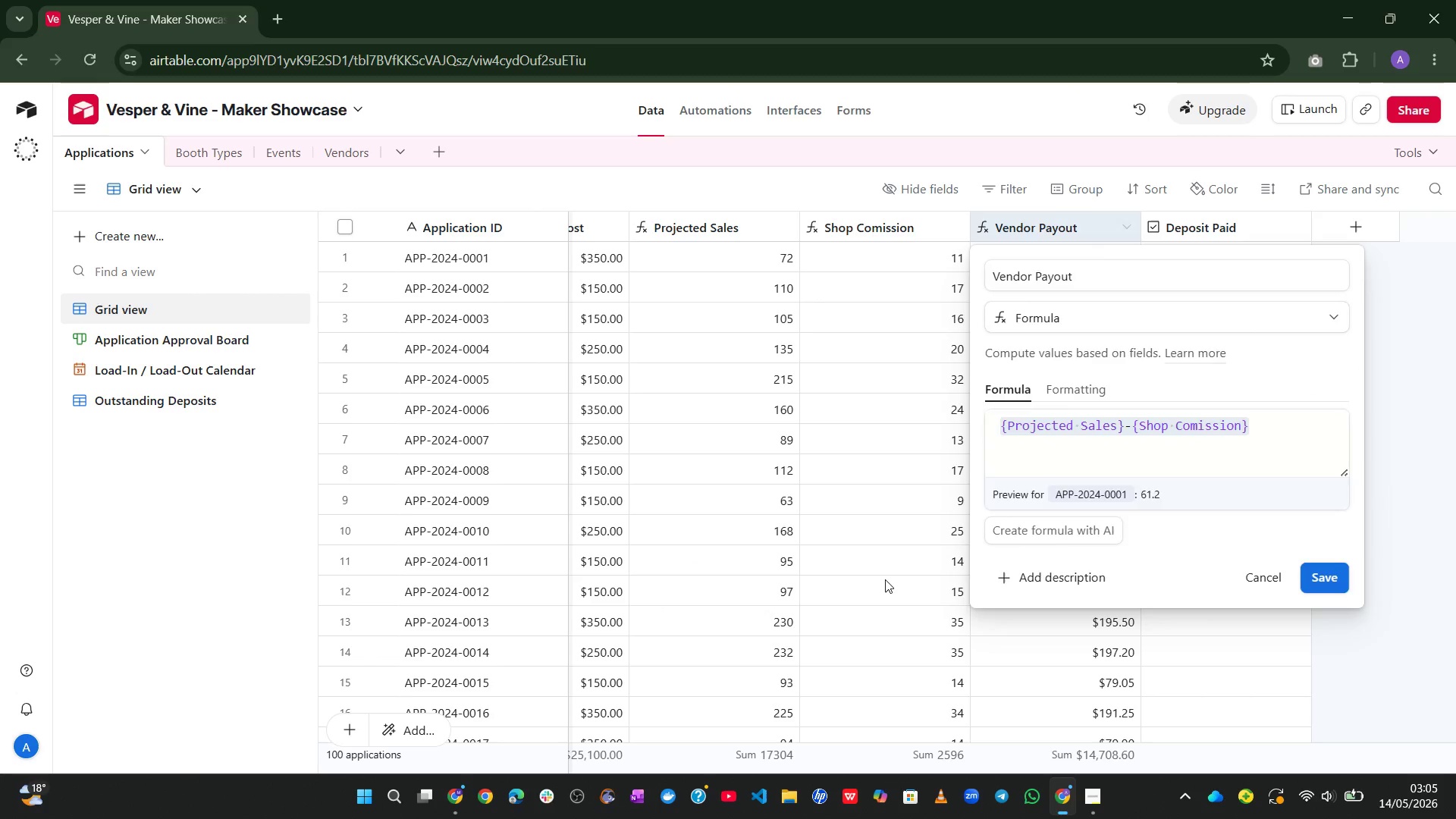 
left_click([885, 579])
 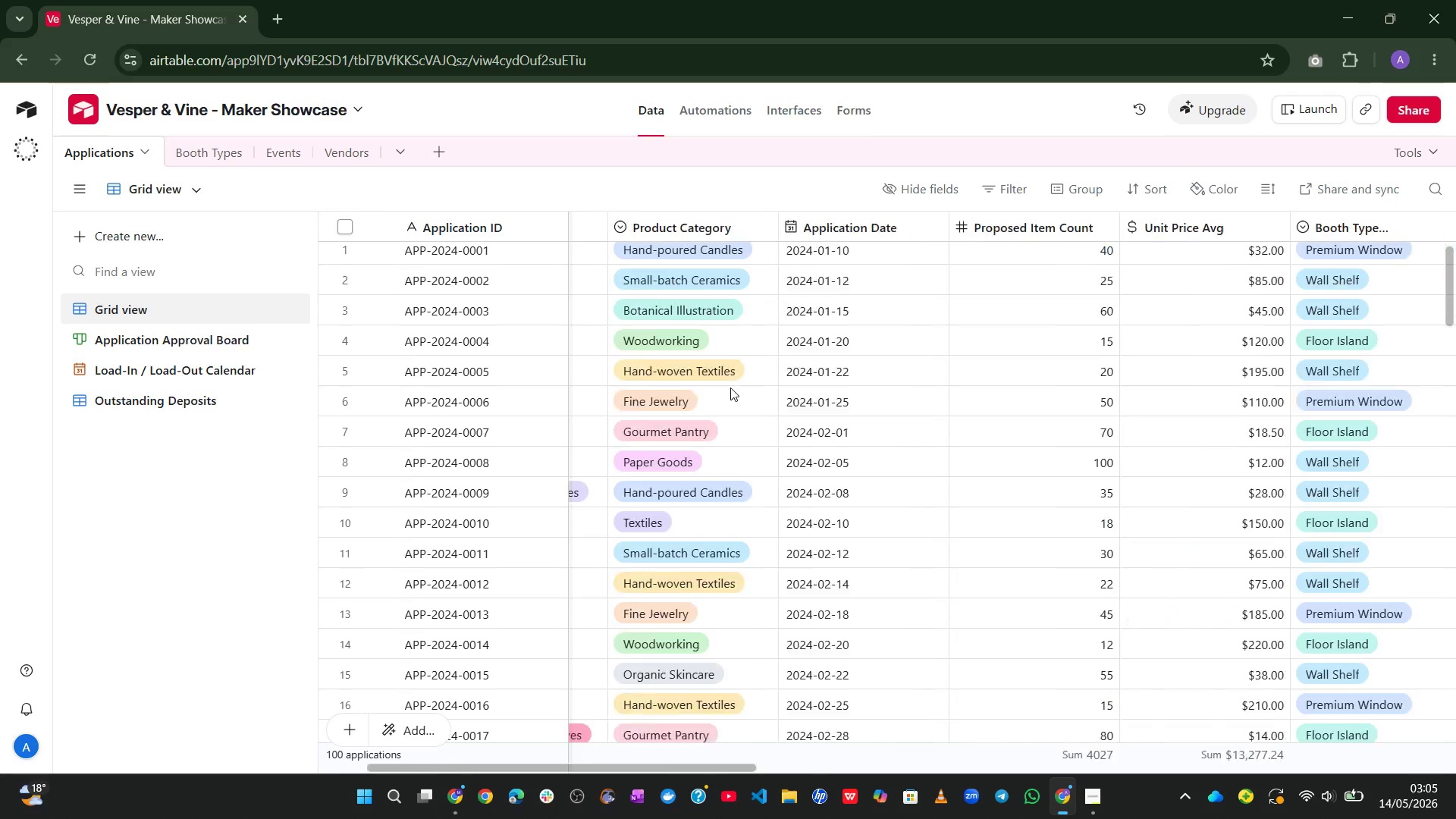 
wait(7.11)
 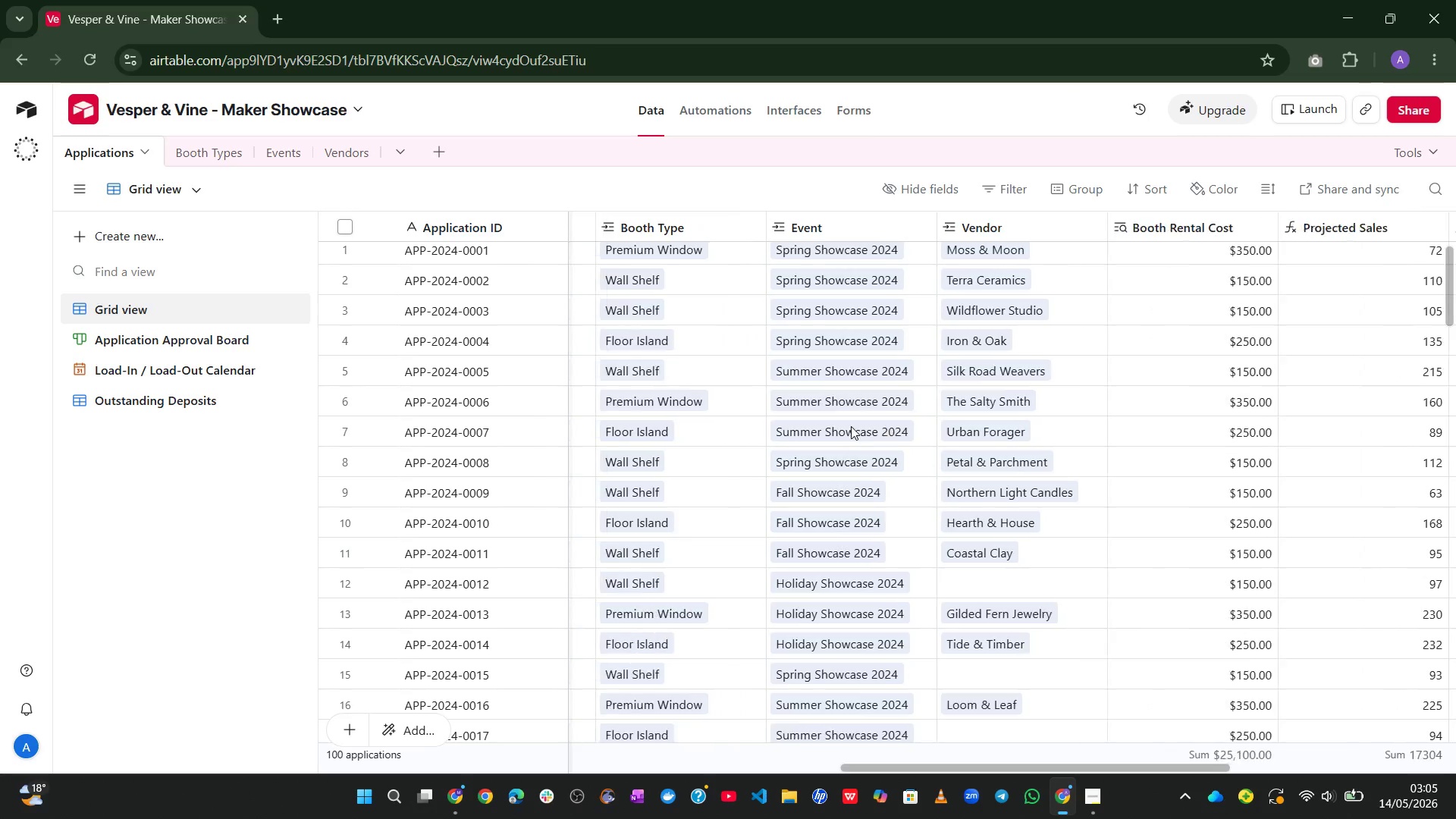 
left_click([203, 333])
 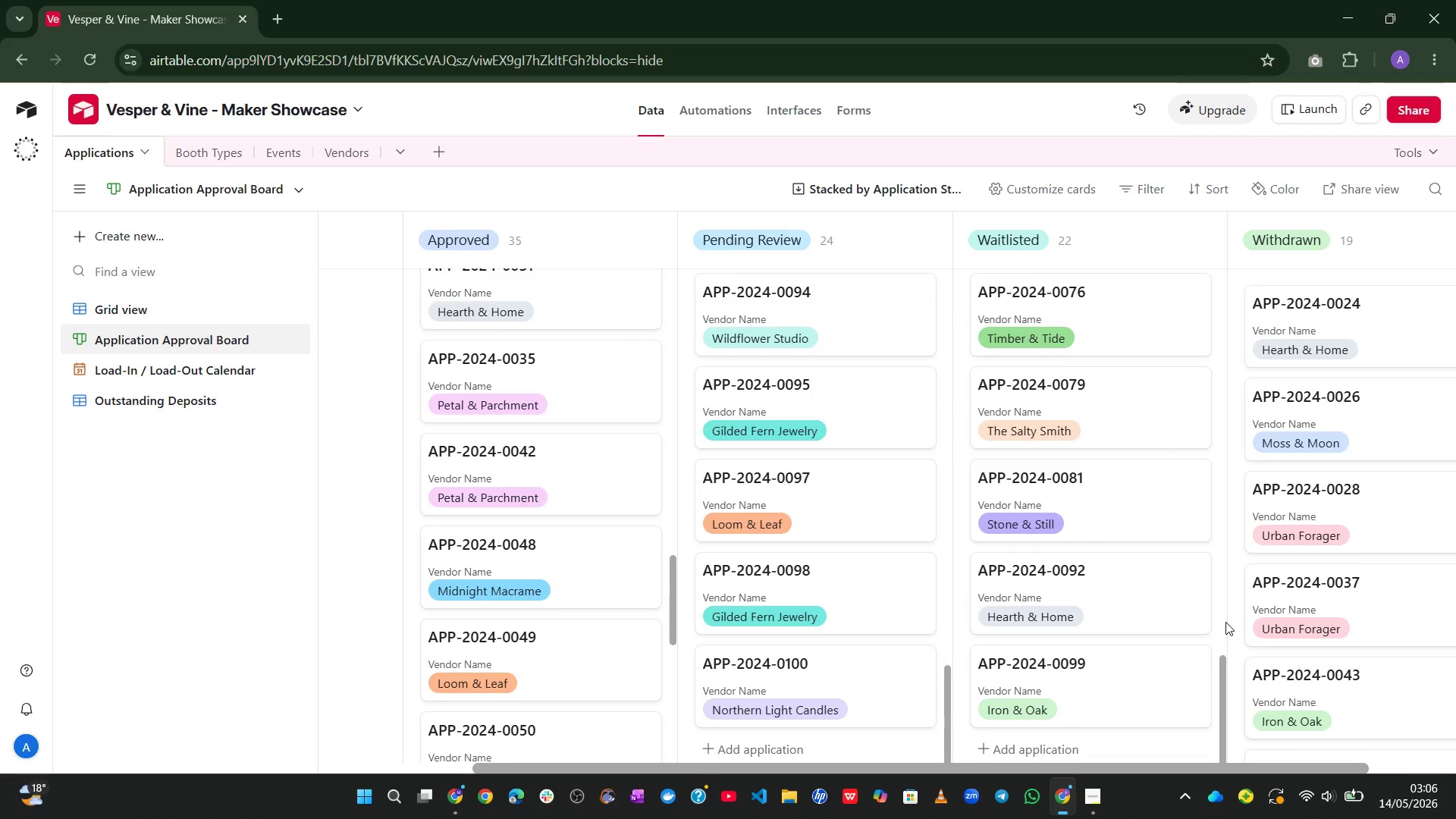 
wait(19.77)
 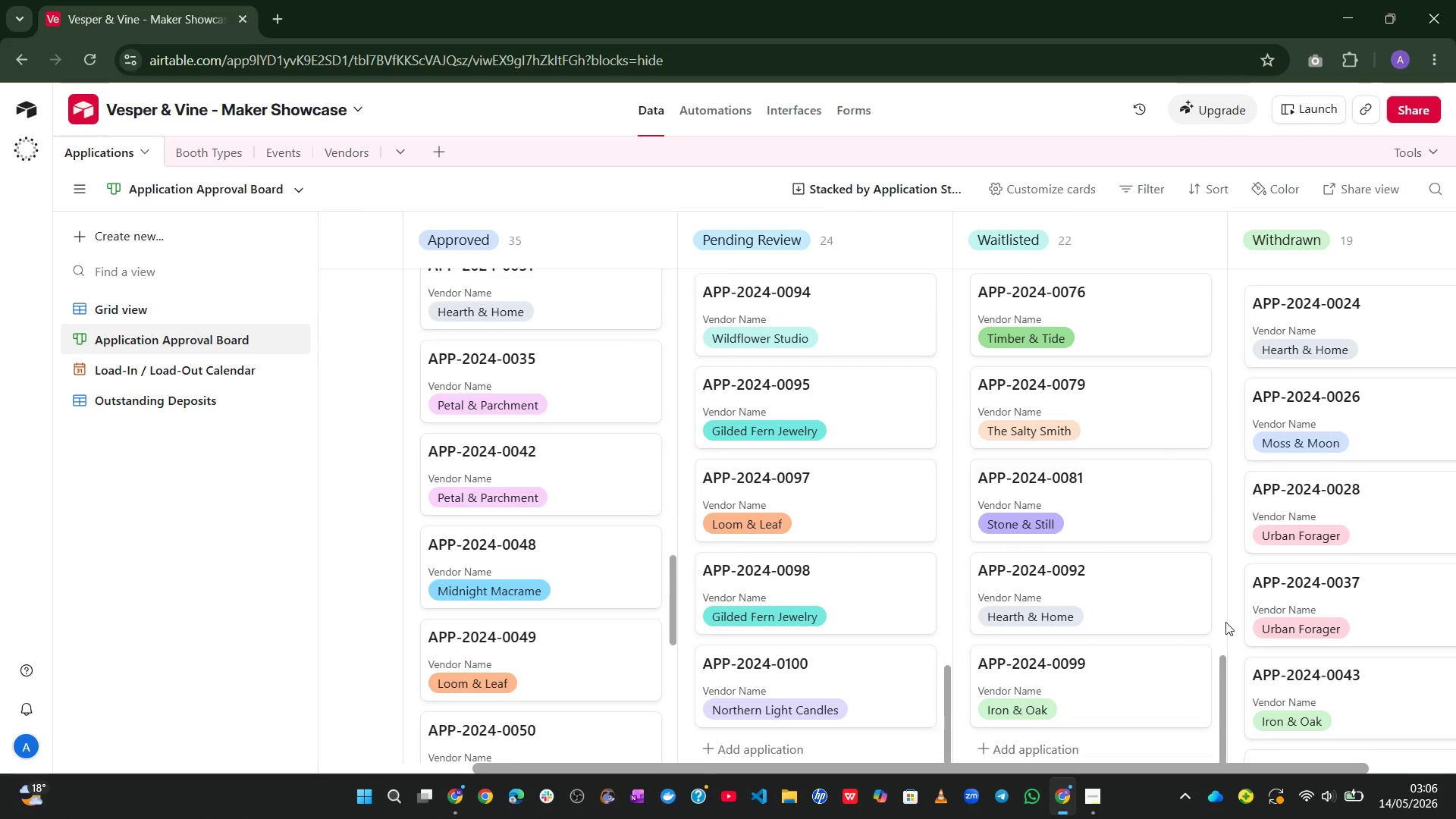 
left_click([202, 372])
 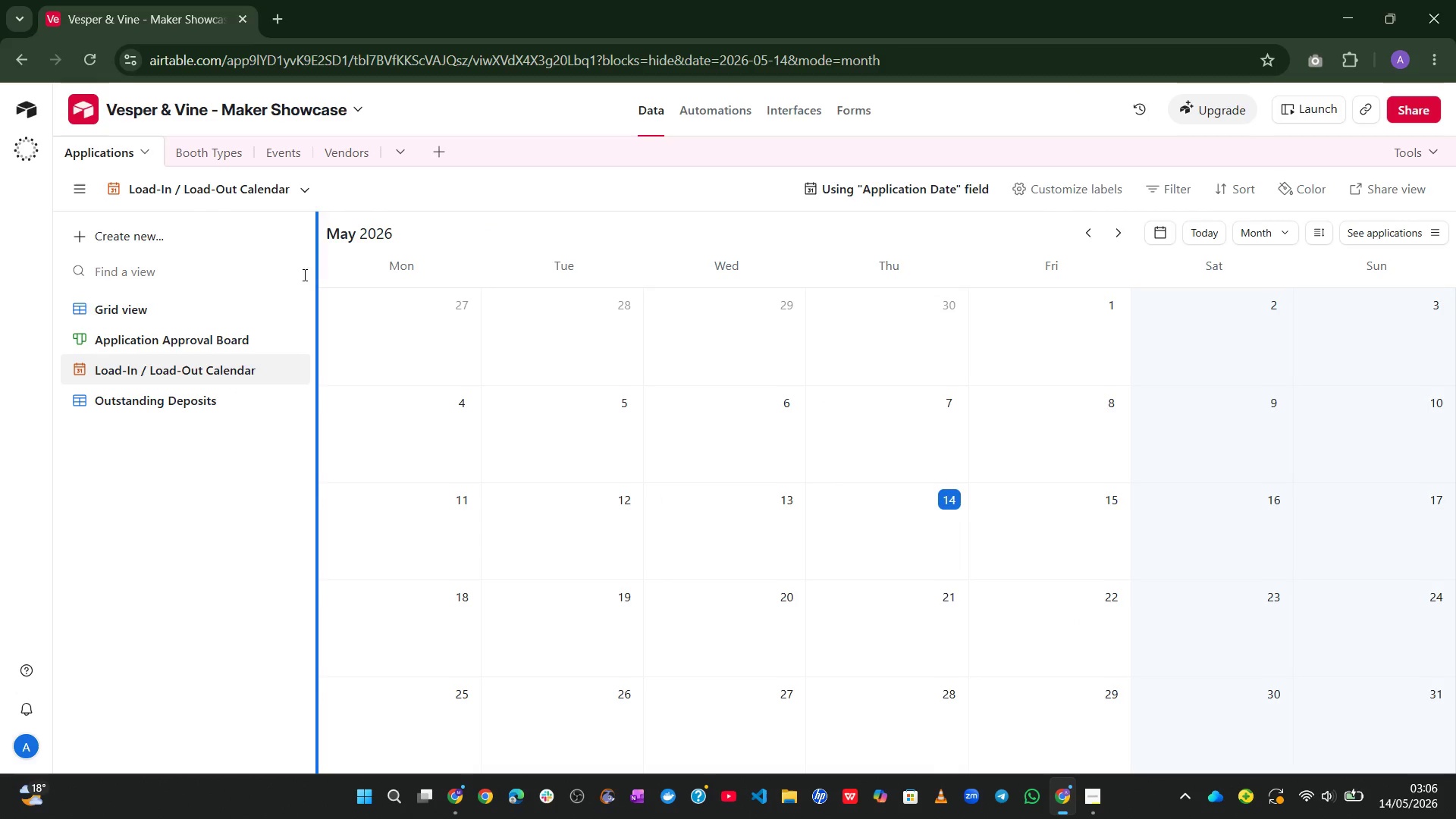 
wait(5.28)
 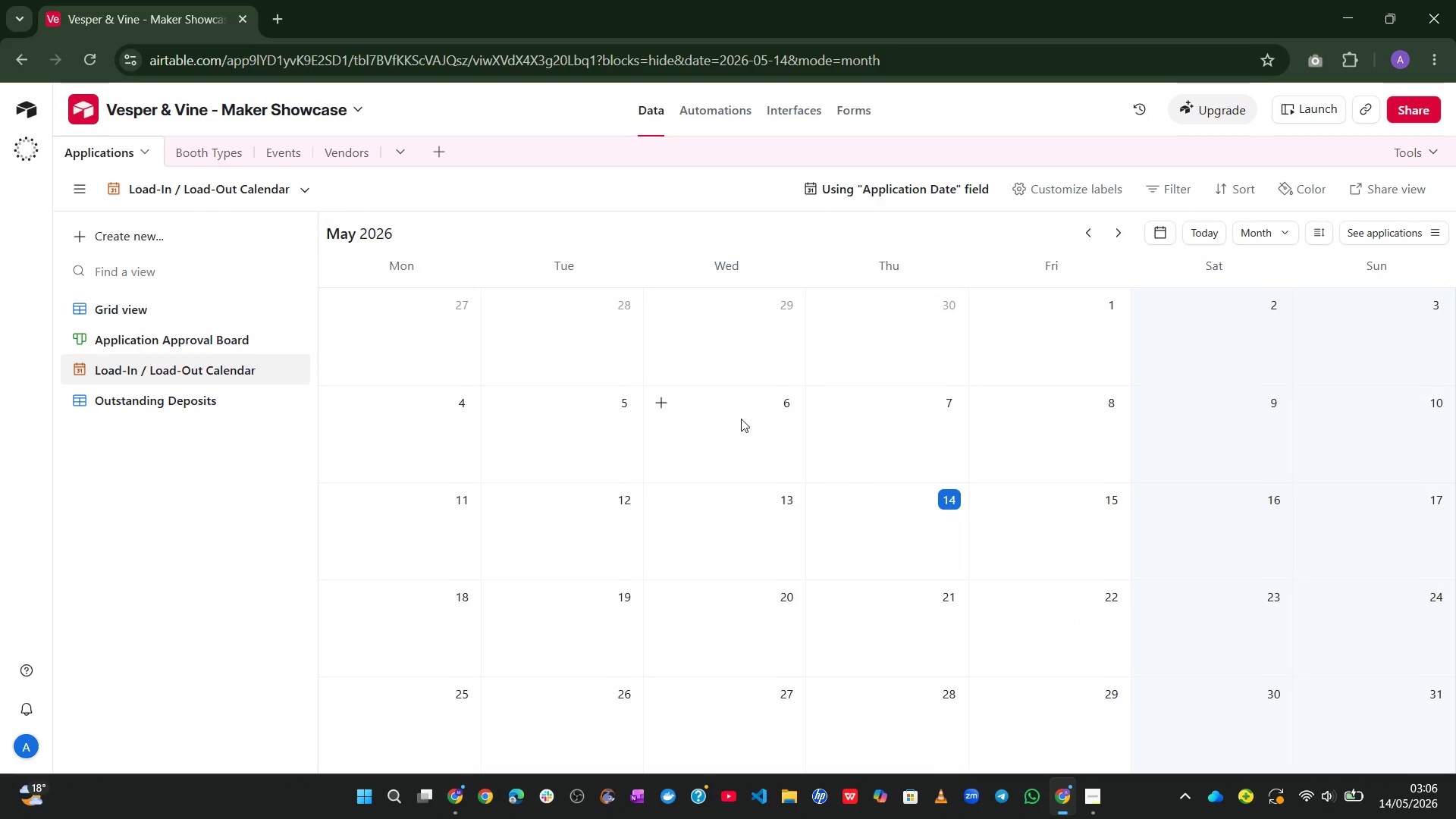 
left_click([133, 403])
 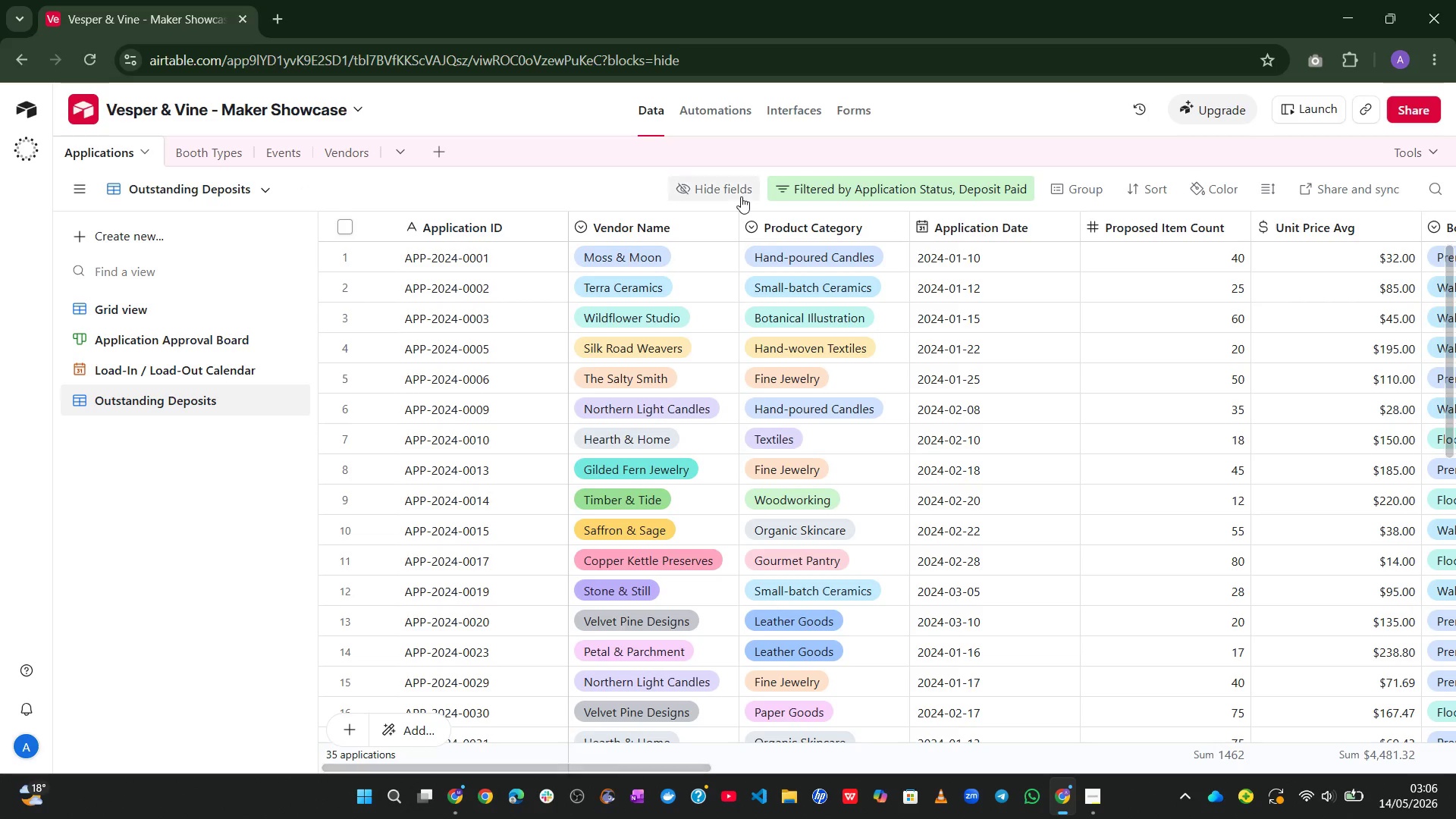 
left_click([830, 185])
 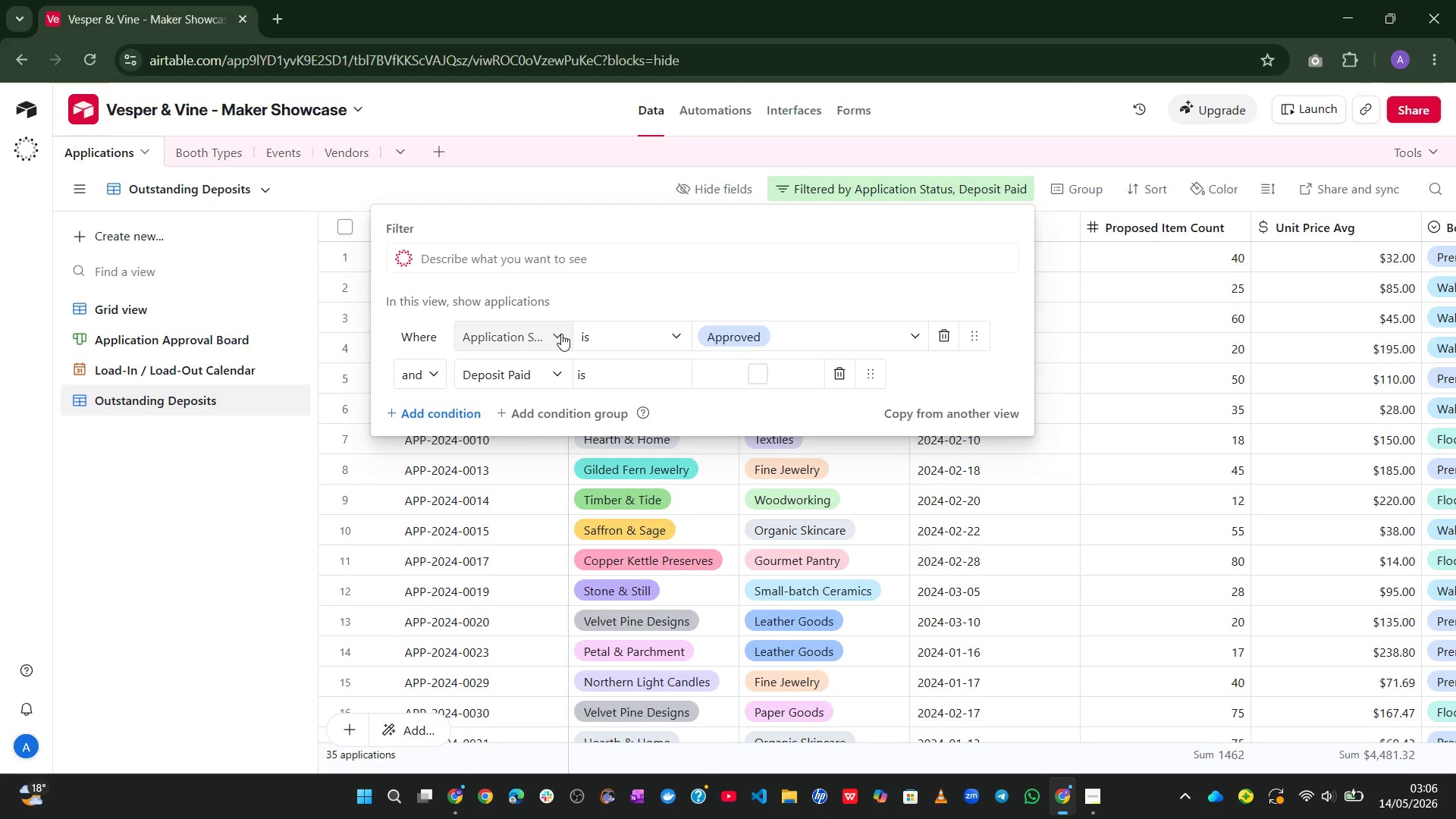 
left_click([558, 337])
 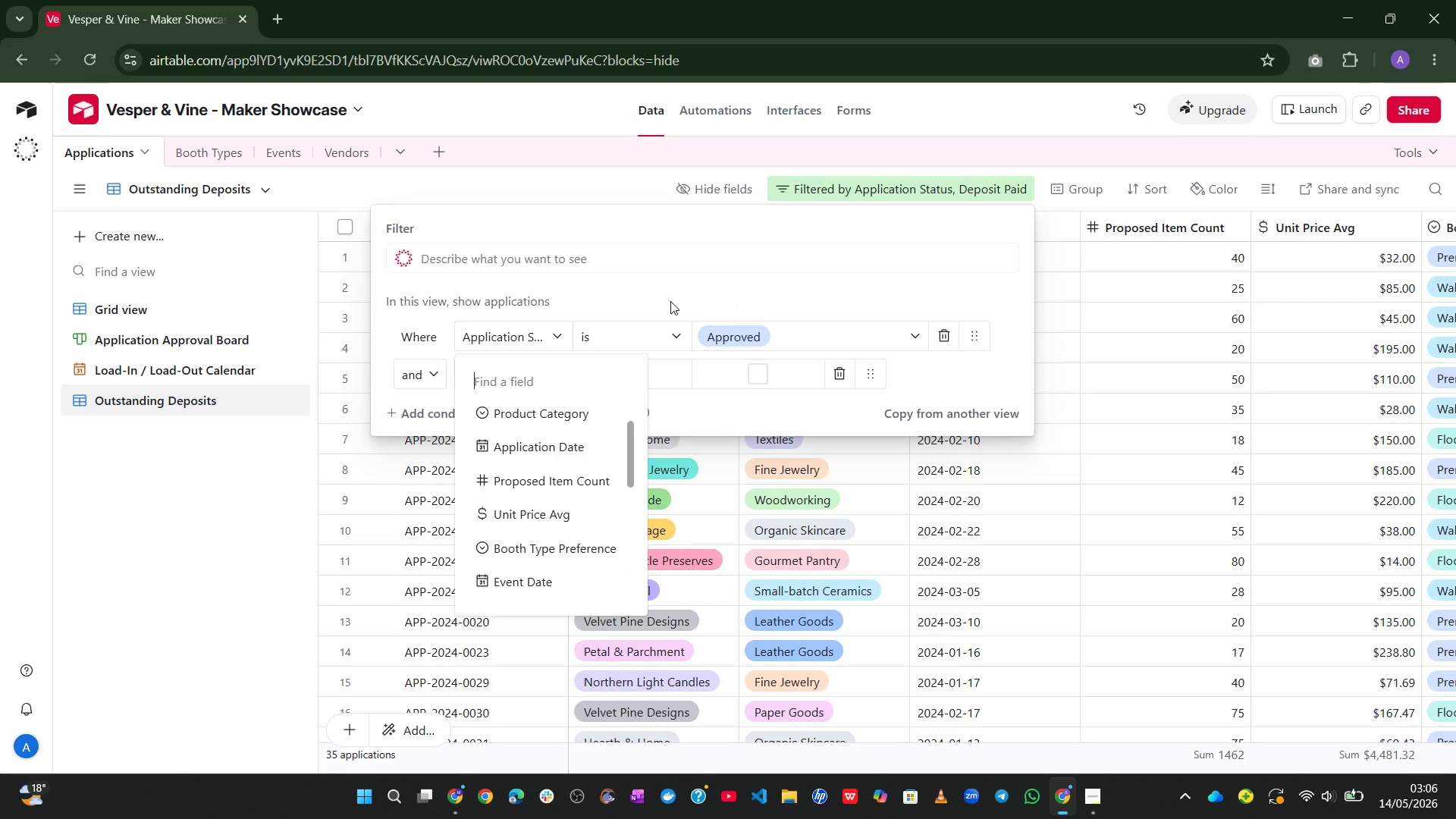 
left_click_drag(start_coordinate=[711, 240], to_coordinate=[831, 196])
 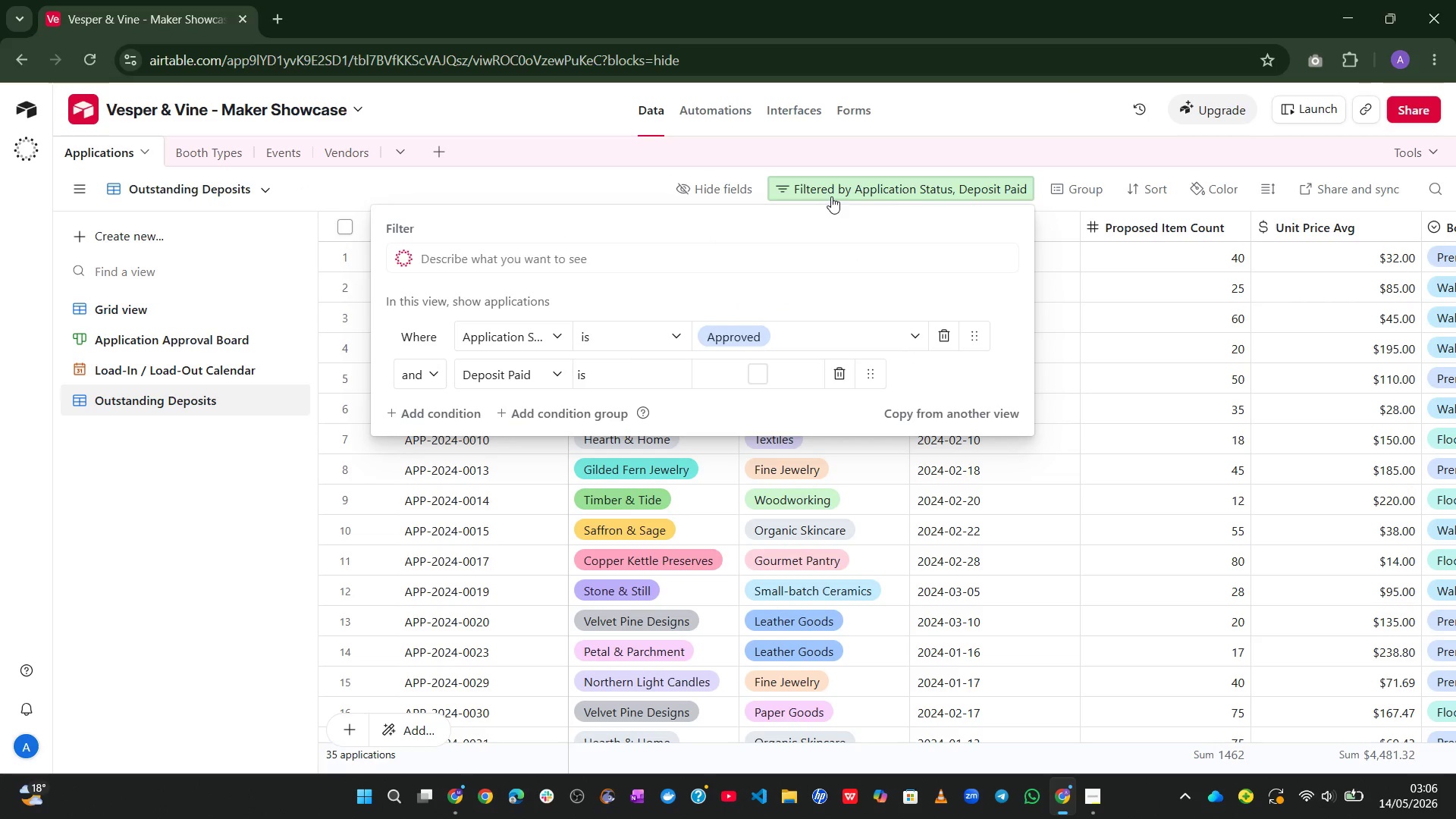 
left_click_drag(start_coordinate=[831, 196], to_coordinate=[790, 256])
 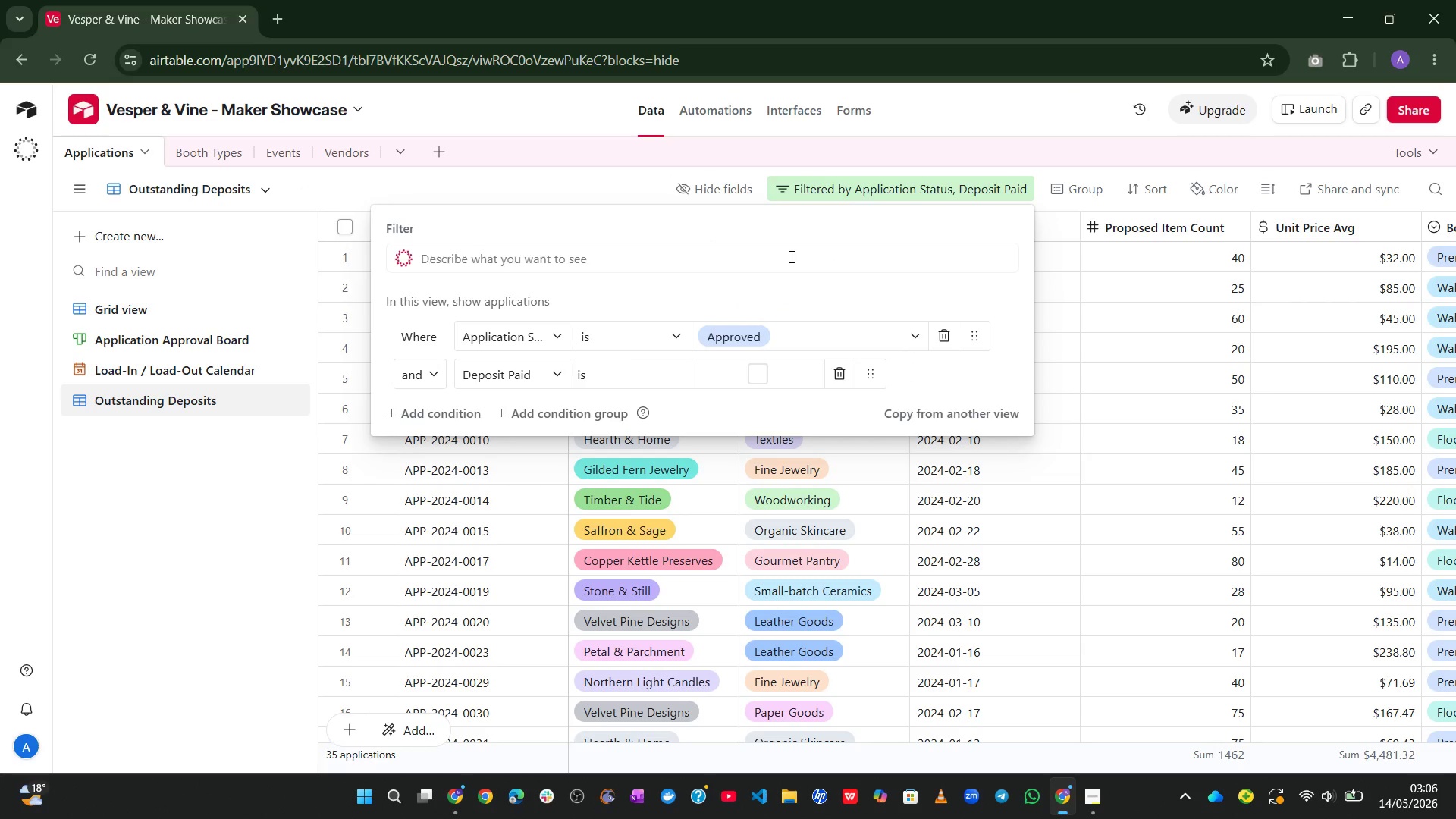 
left_click([790, 256])
 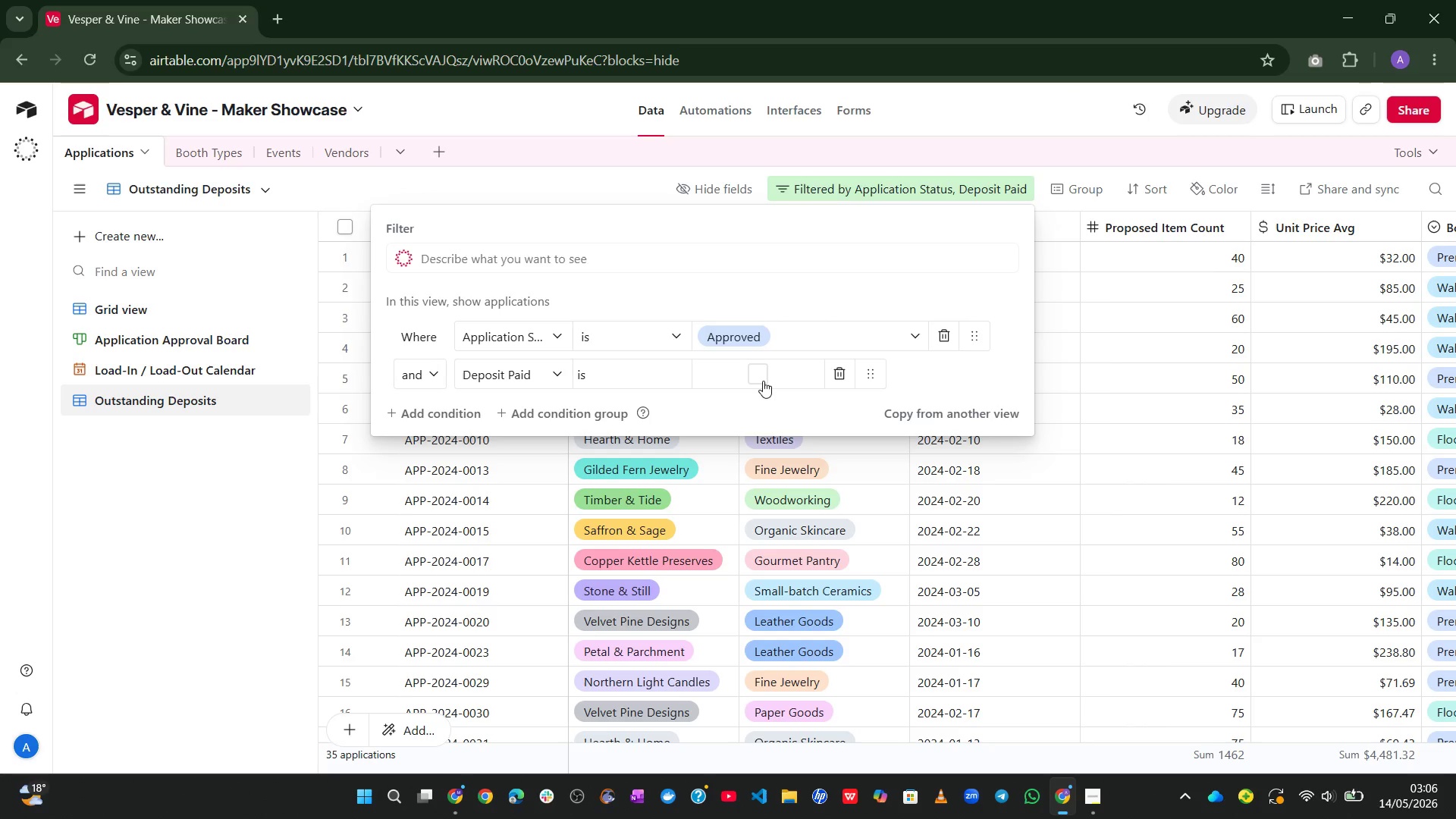 
left_click([763, 381])
 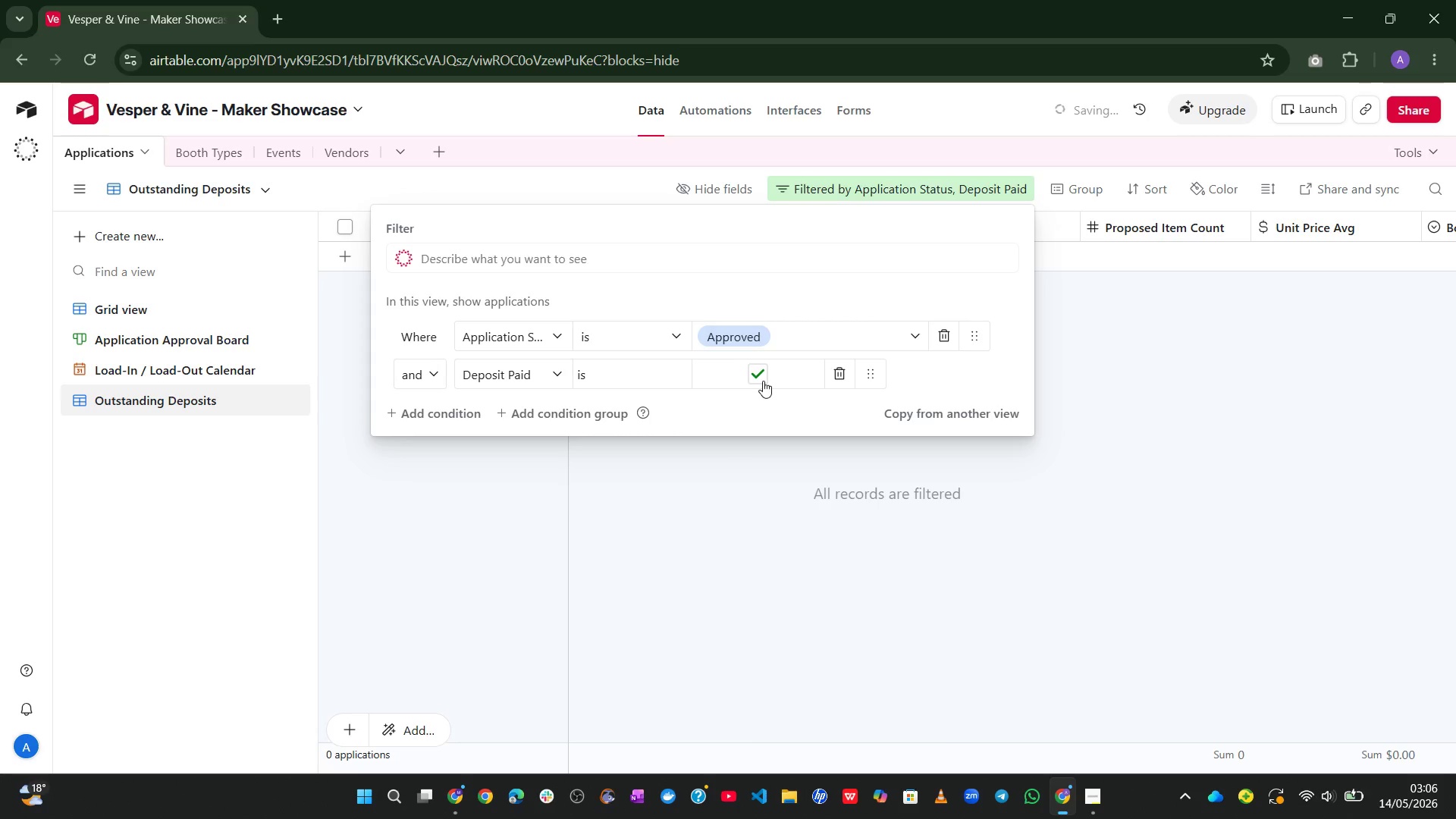 
left_click([763, 381])
 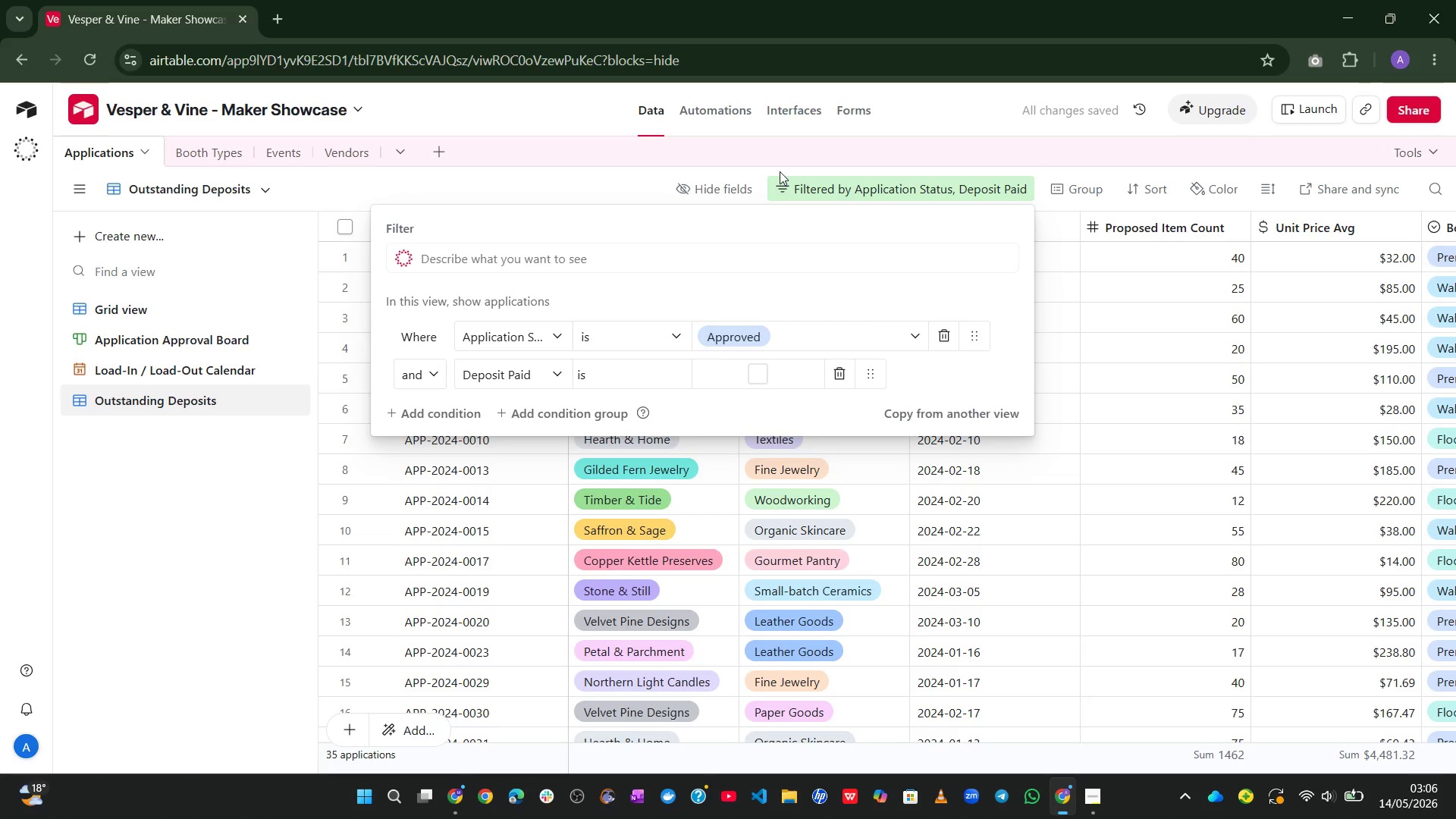 
left_click([549, 135])
 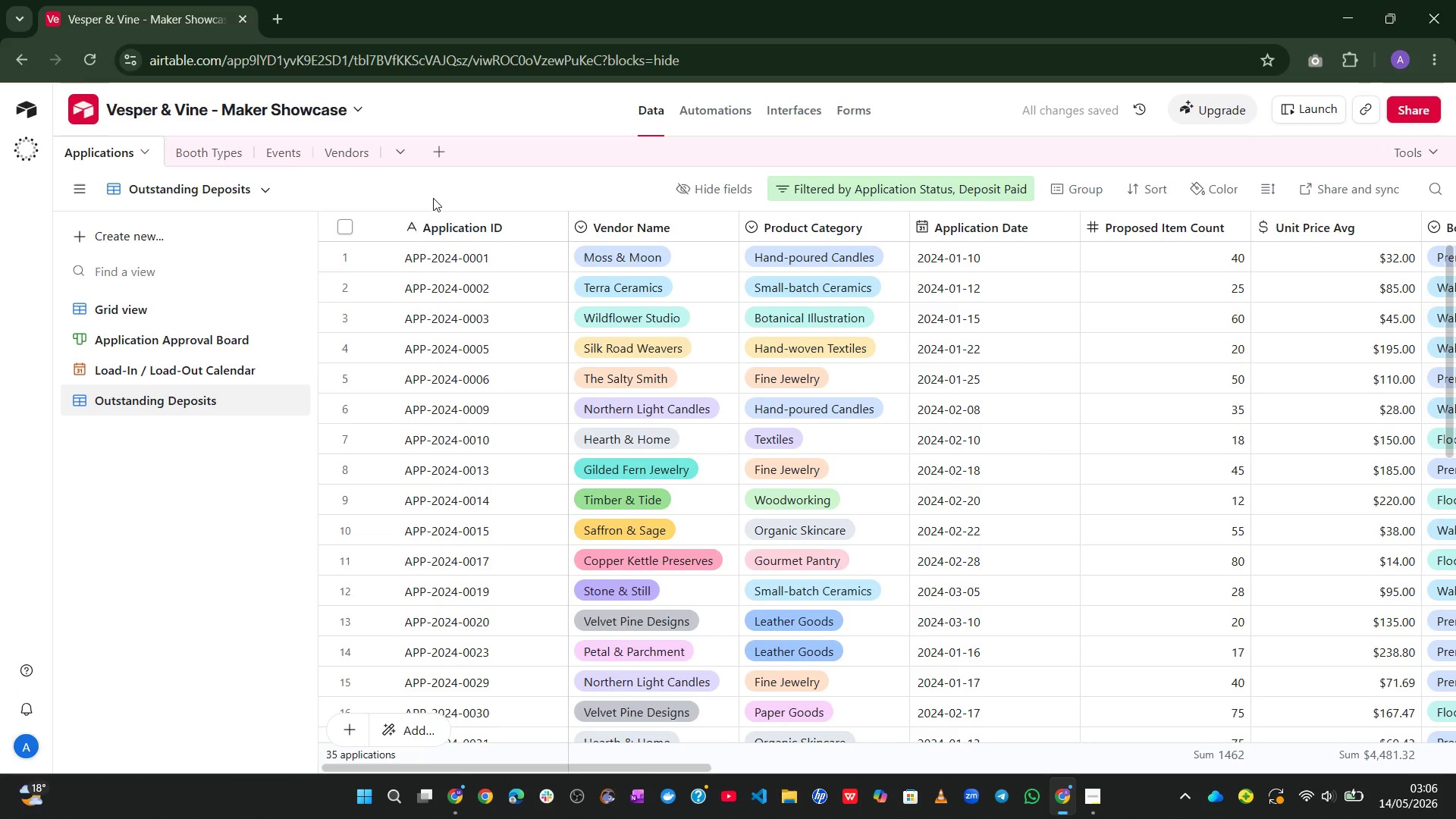 
left_click([206, 144])
 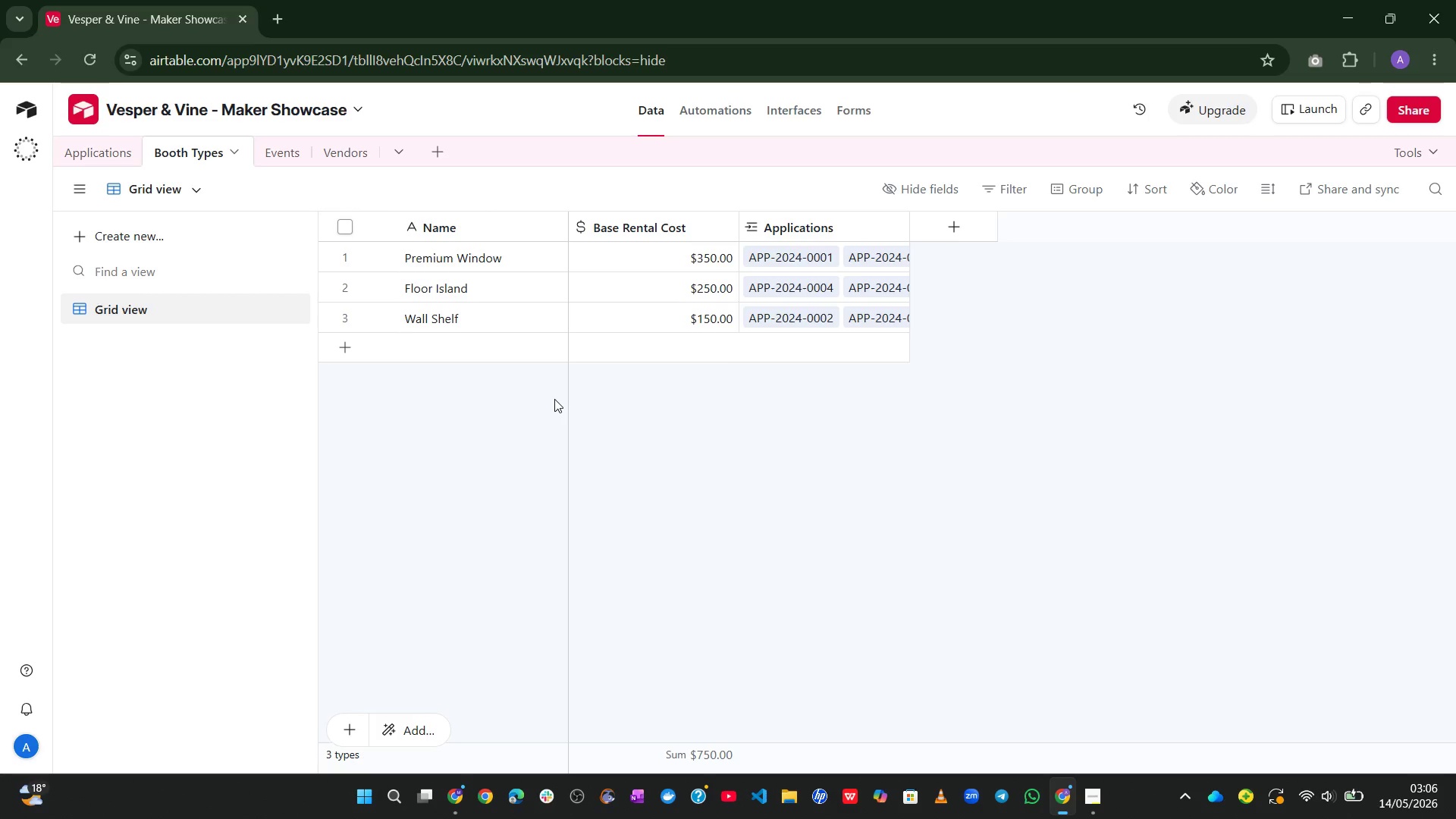 
wait(9.72)
 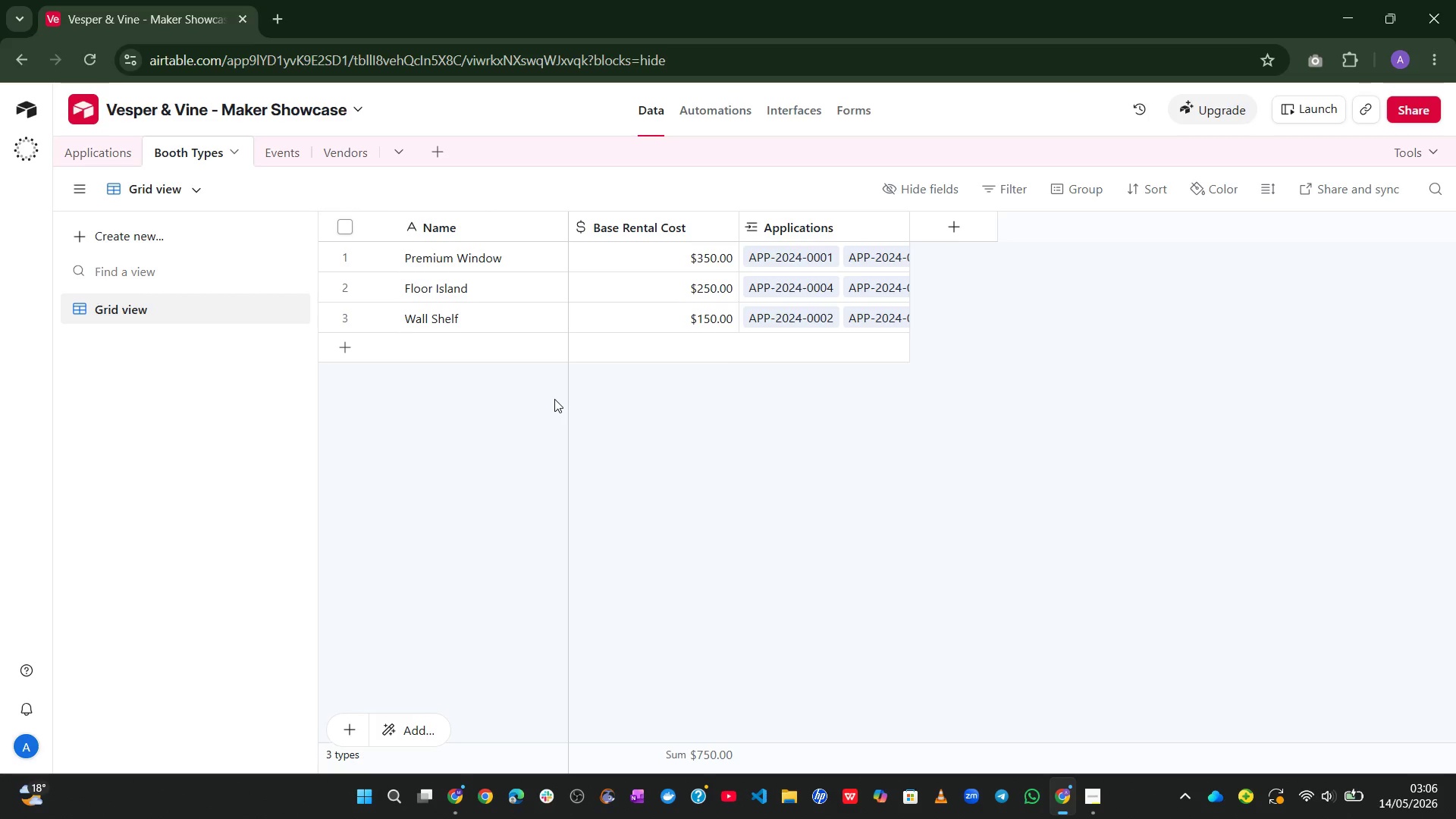 
left_click([273, 145])
 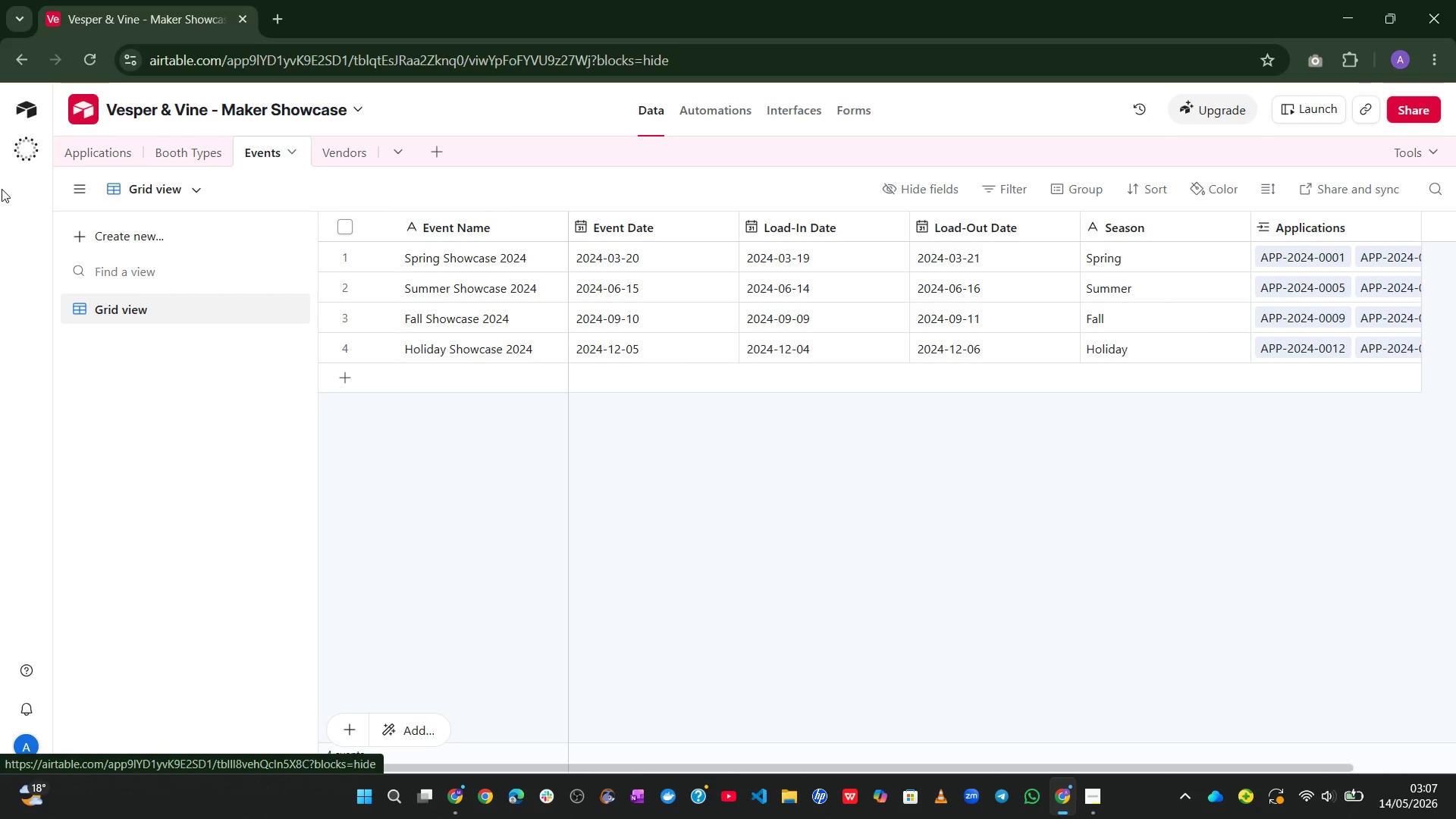 
wait(21.24)
 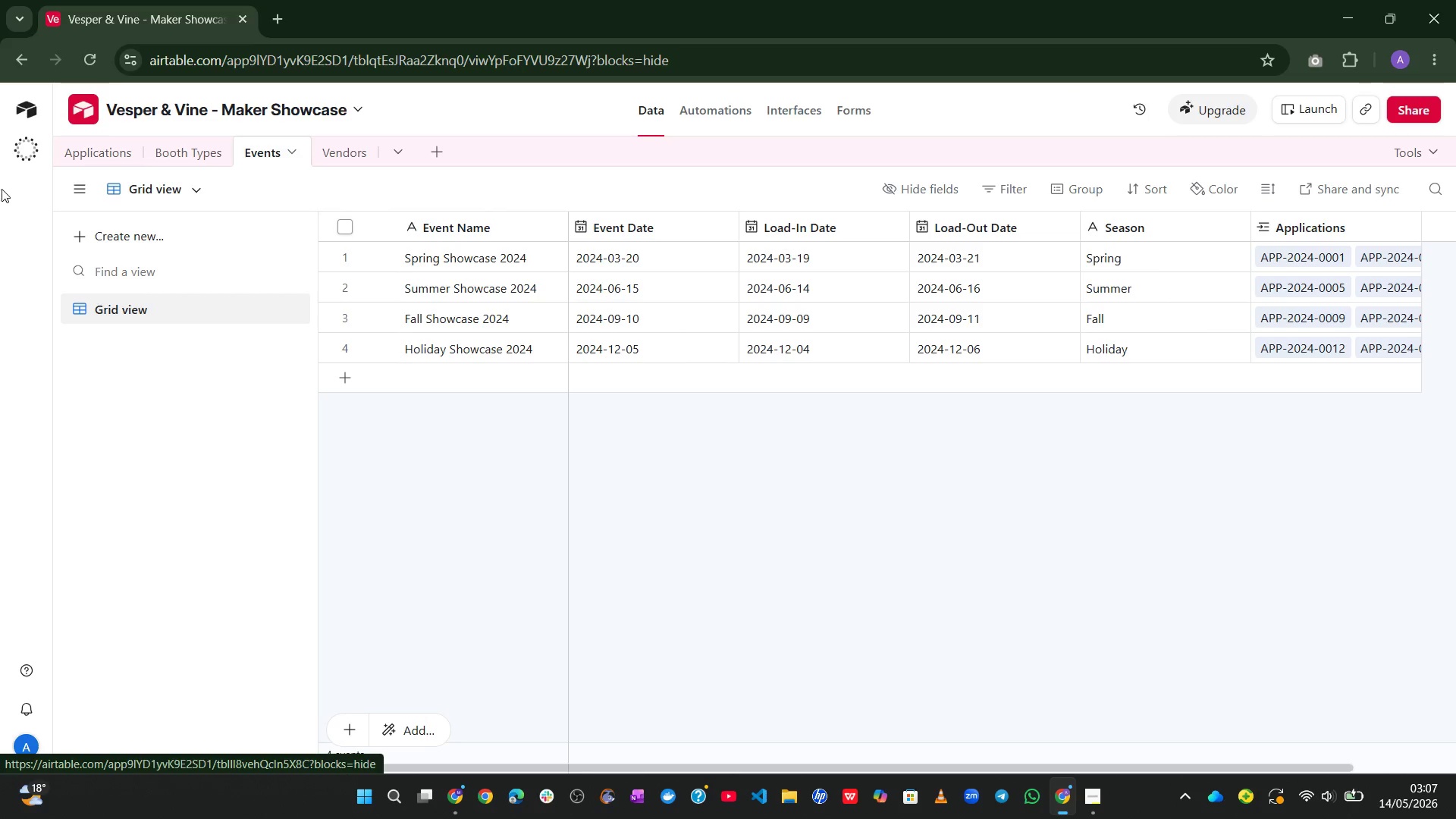 
left_click([369, 159])
 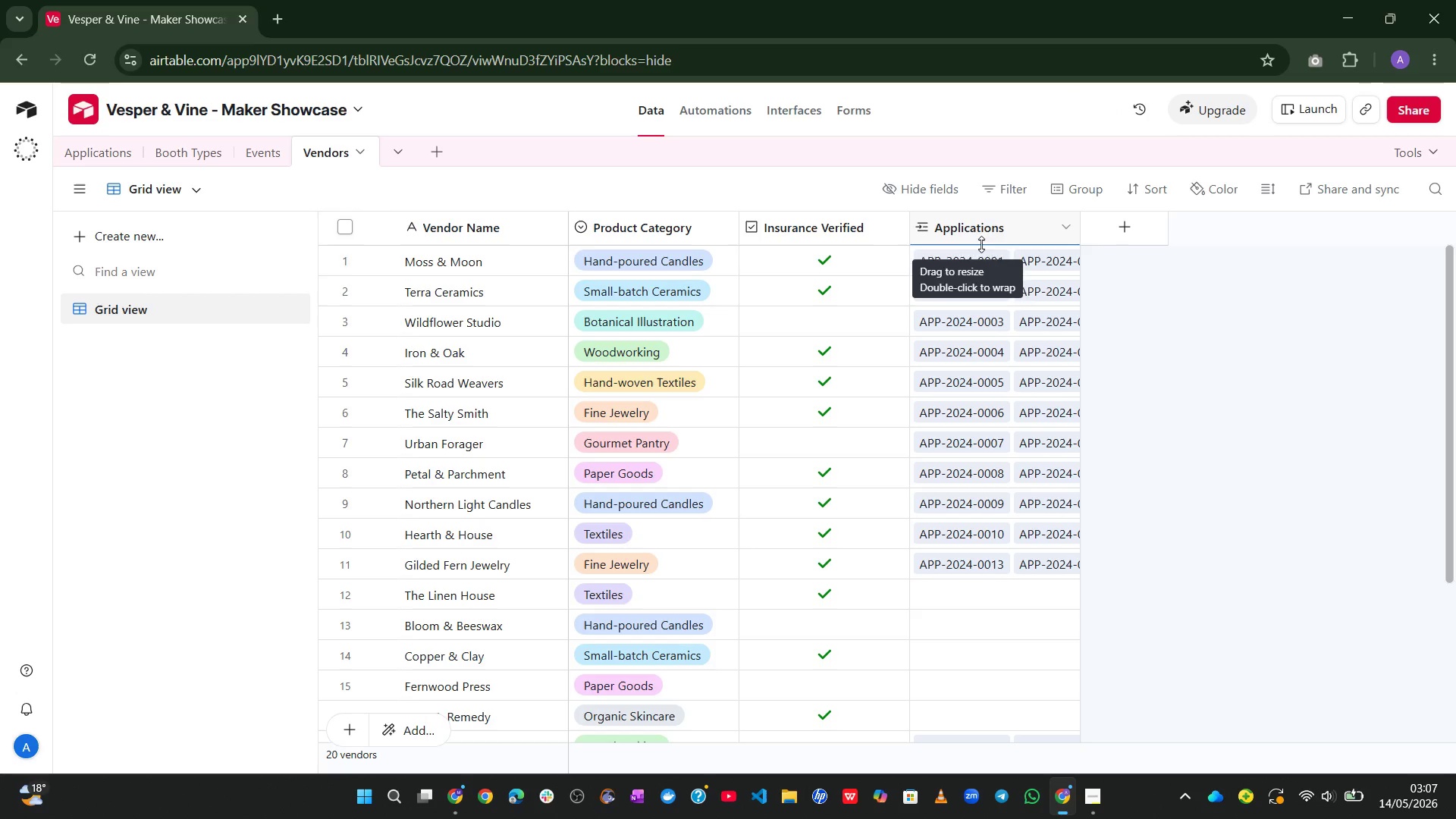 
wait(12.31)
 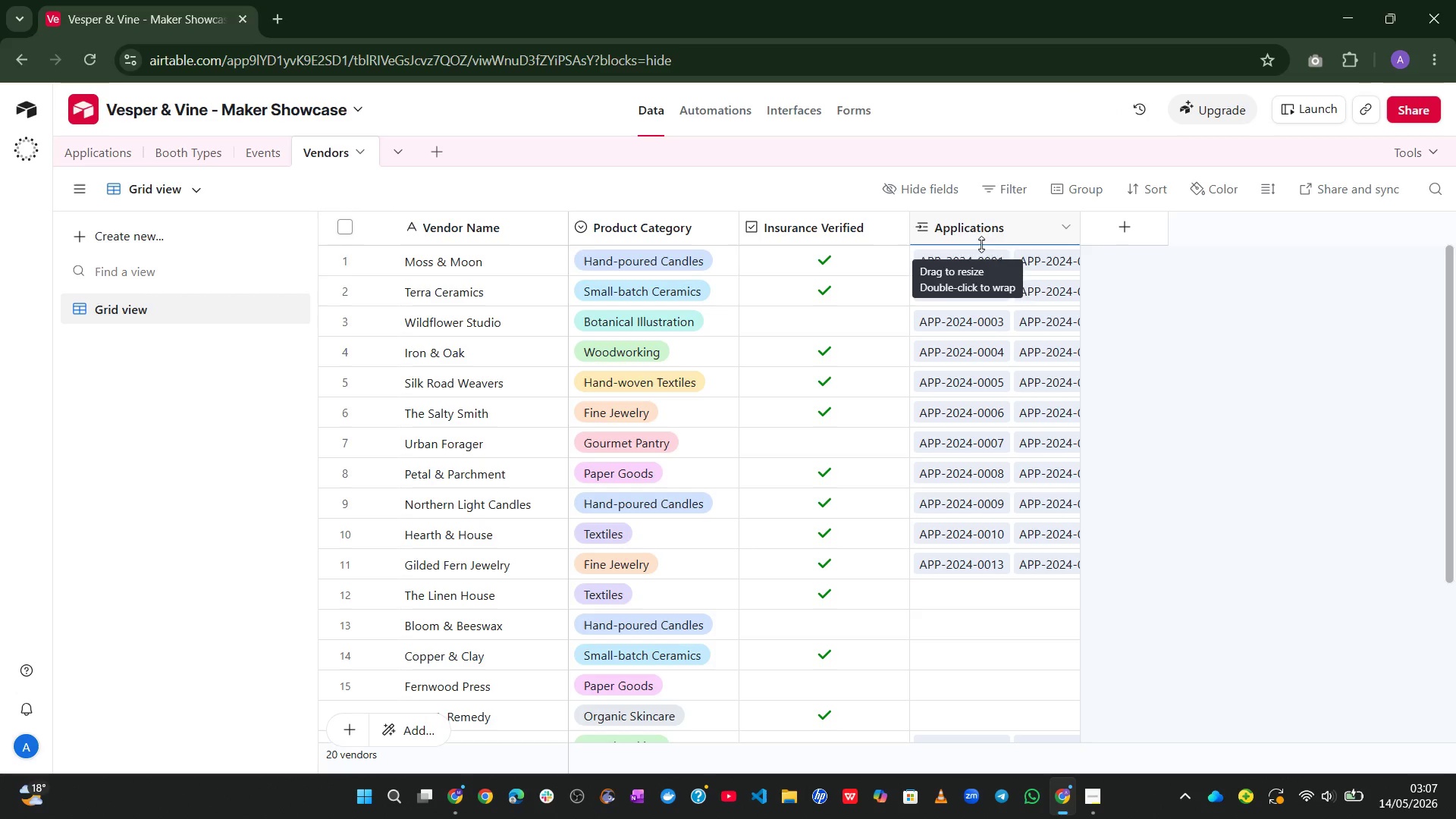 
left_click([790, 108])
 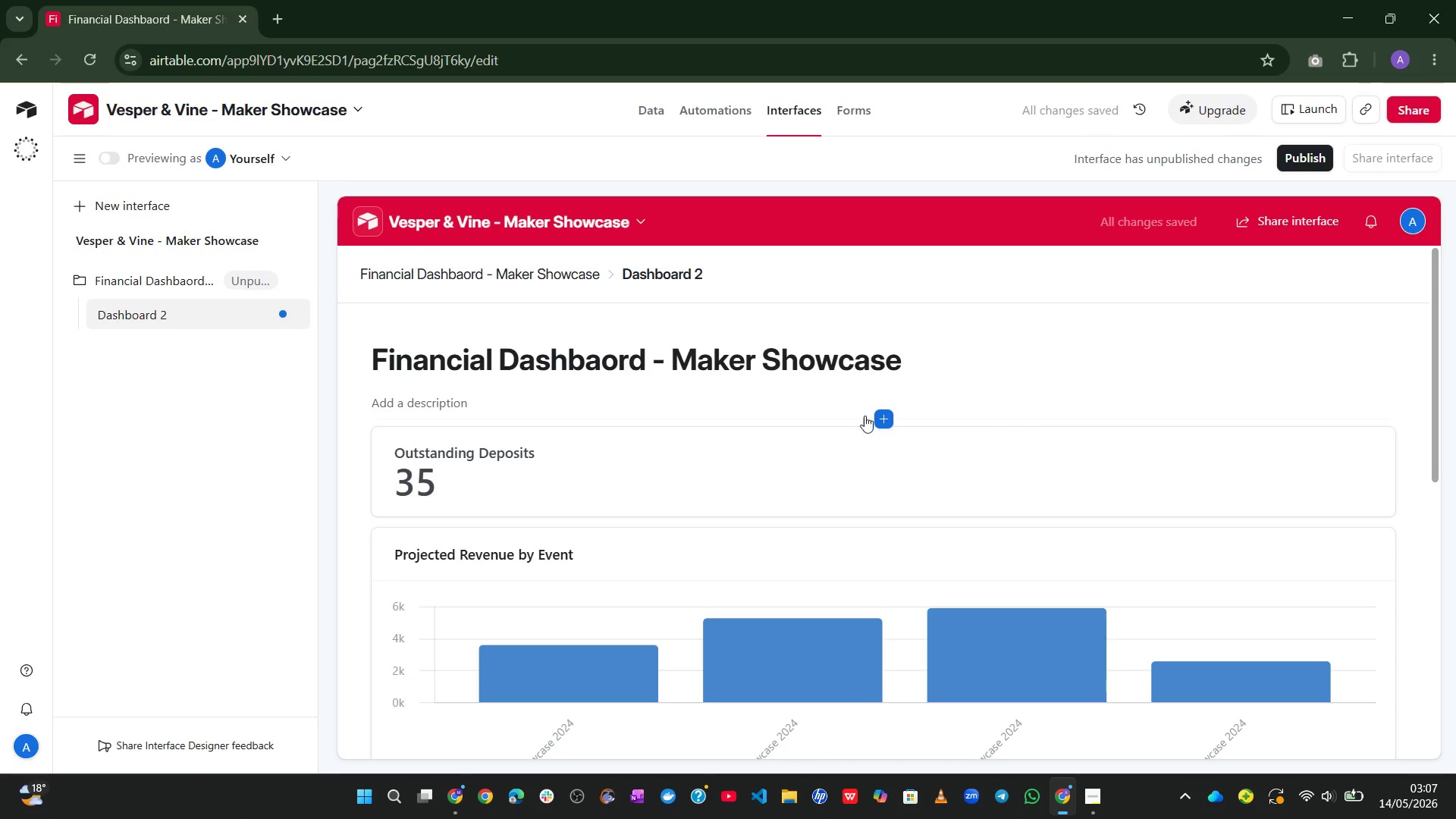 
wait(8.23)
 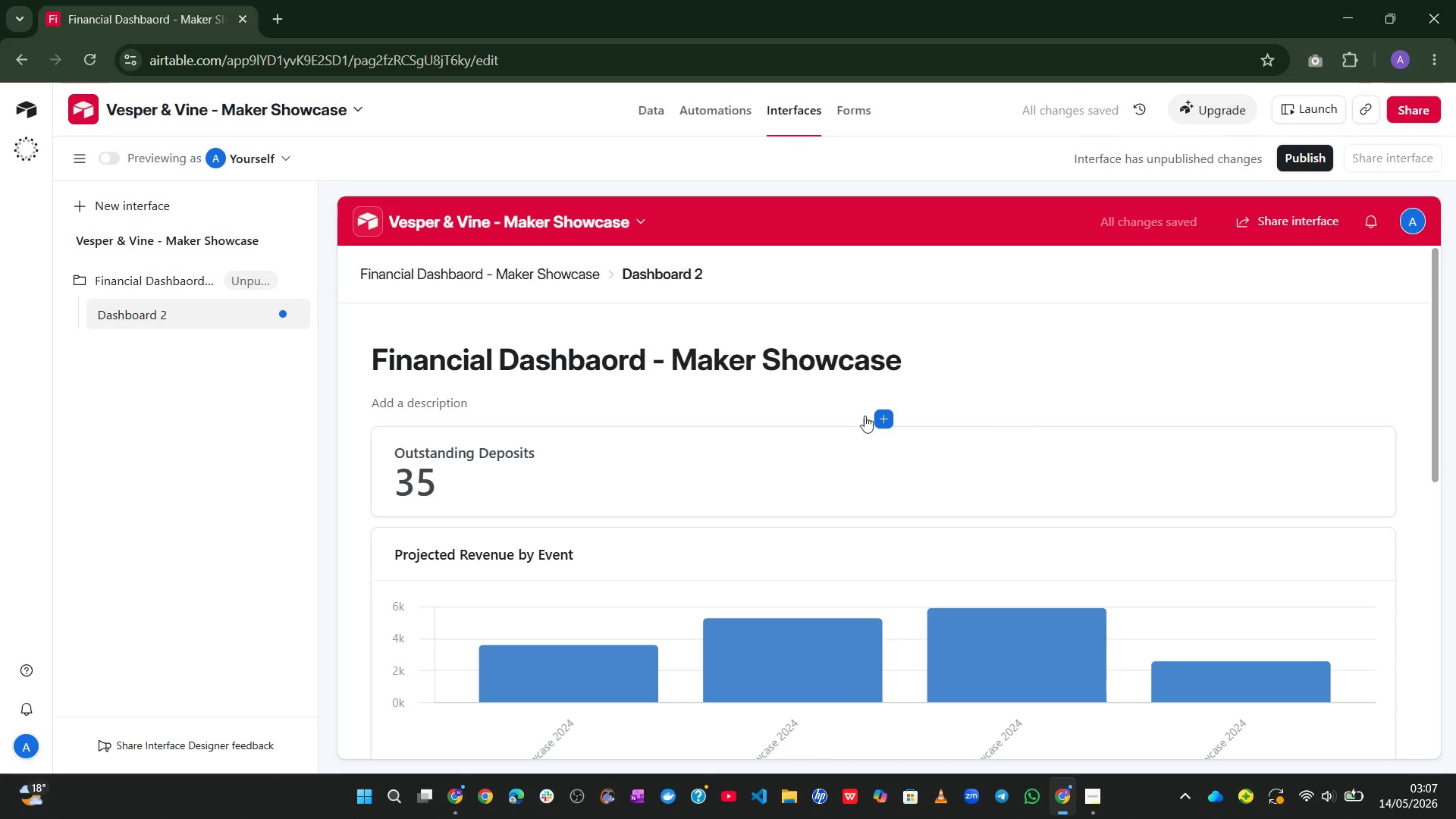 
left_click([107, 150])
 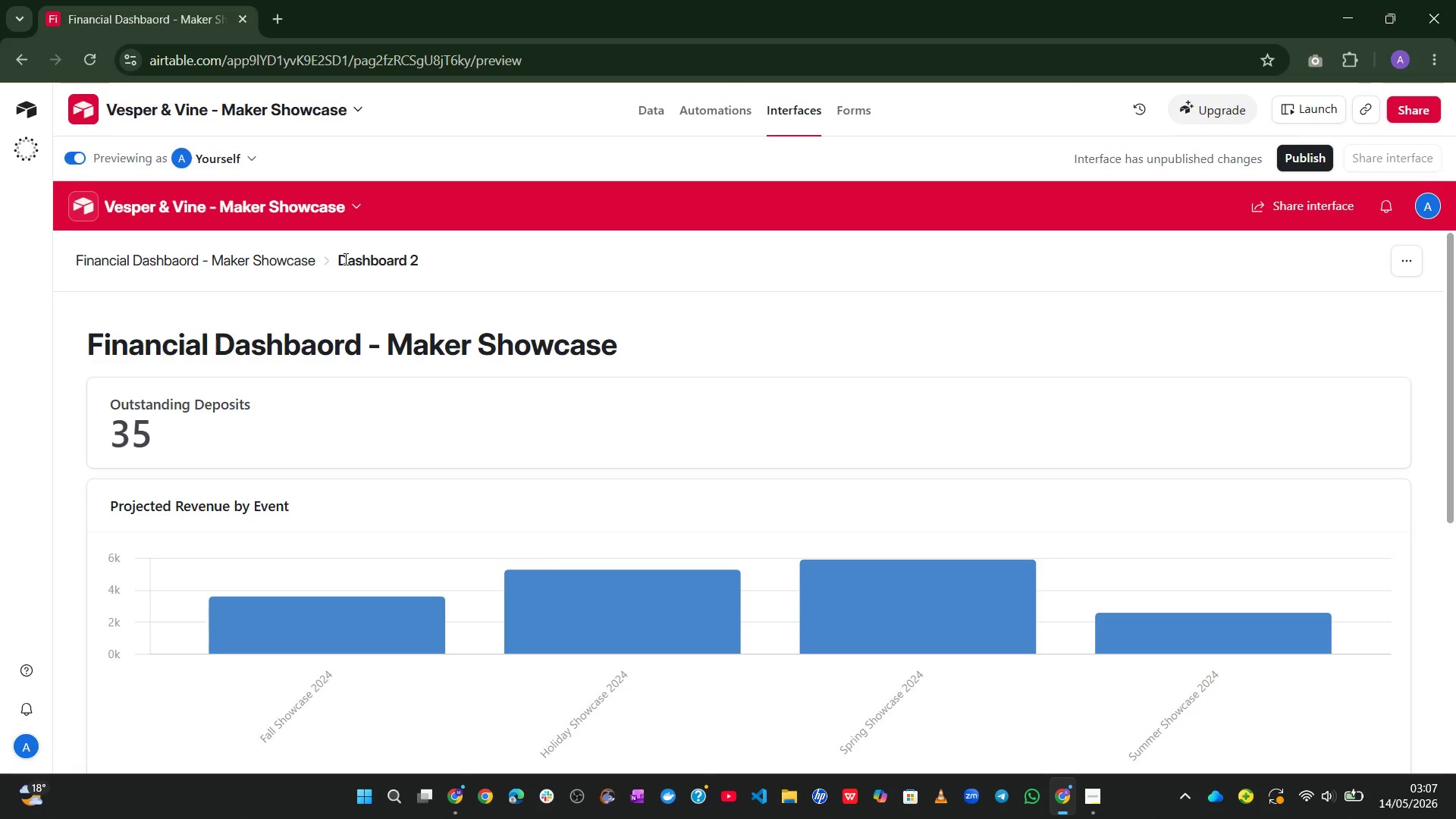 
wait(12.04)
 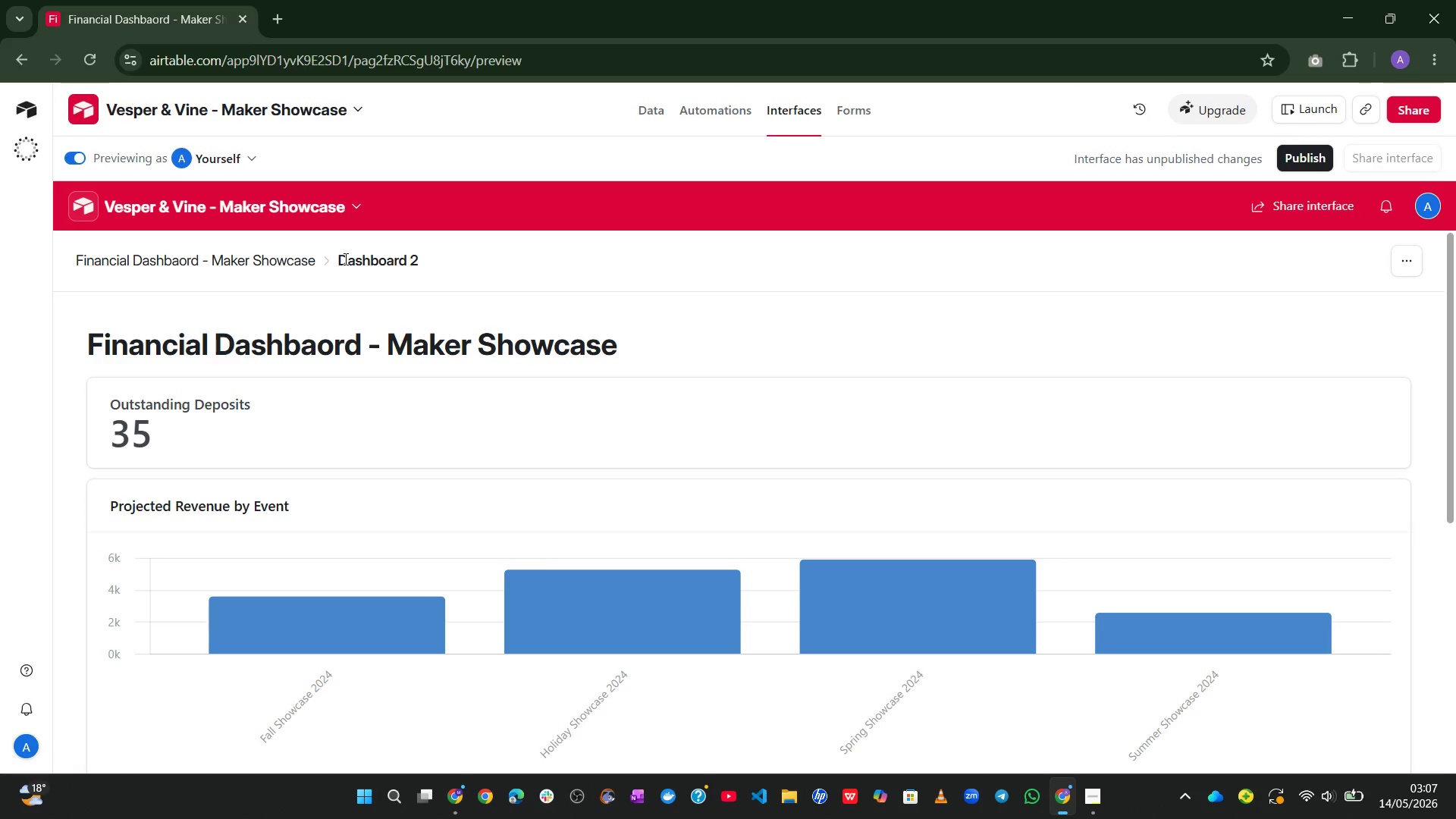 
mouse_move([394, 468])
 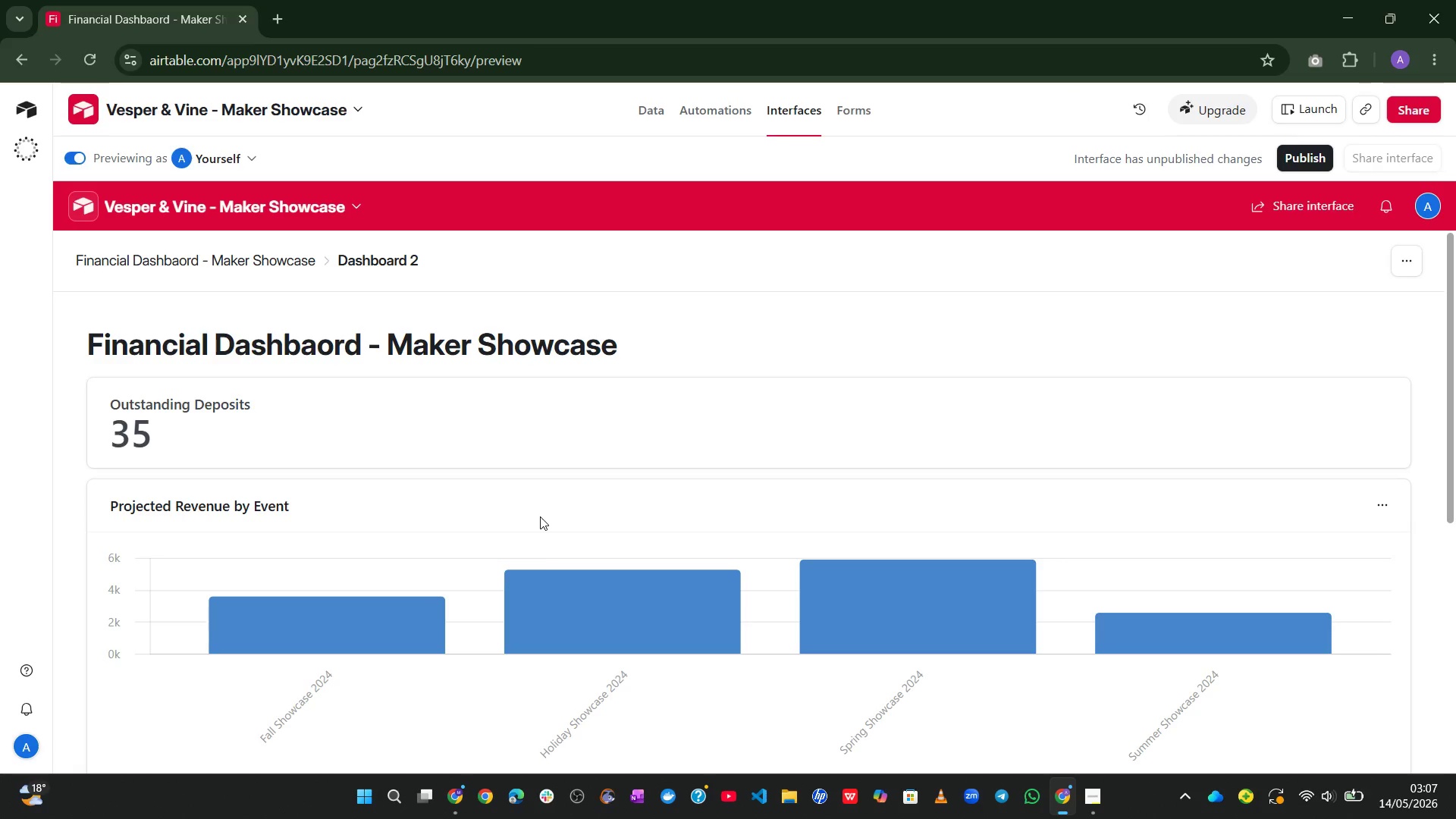 
wait(5.19)
 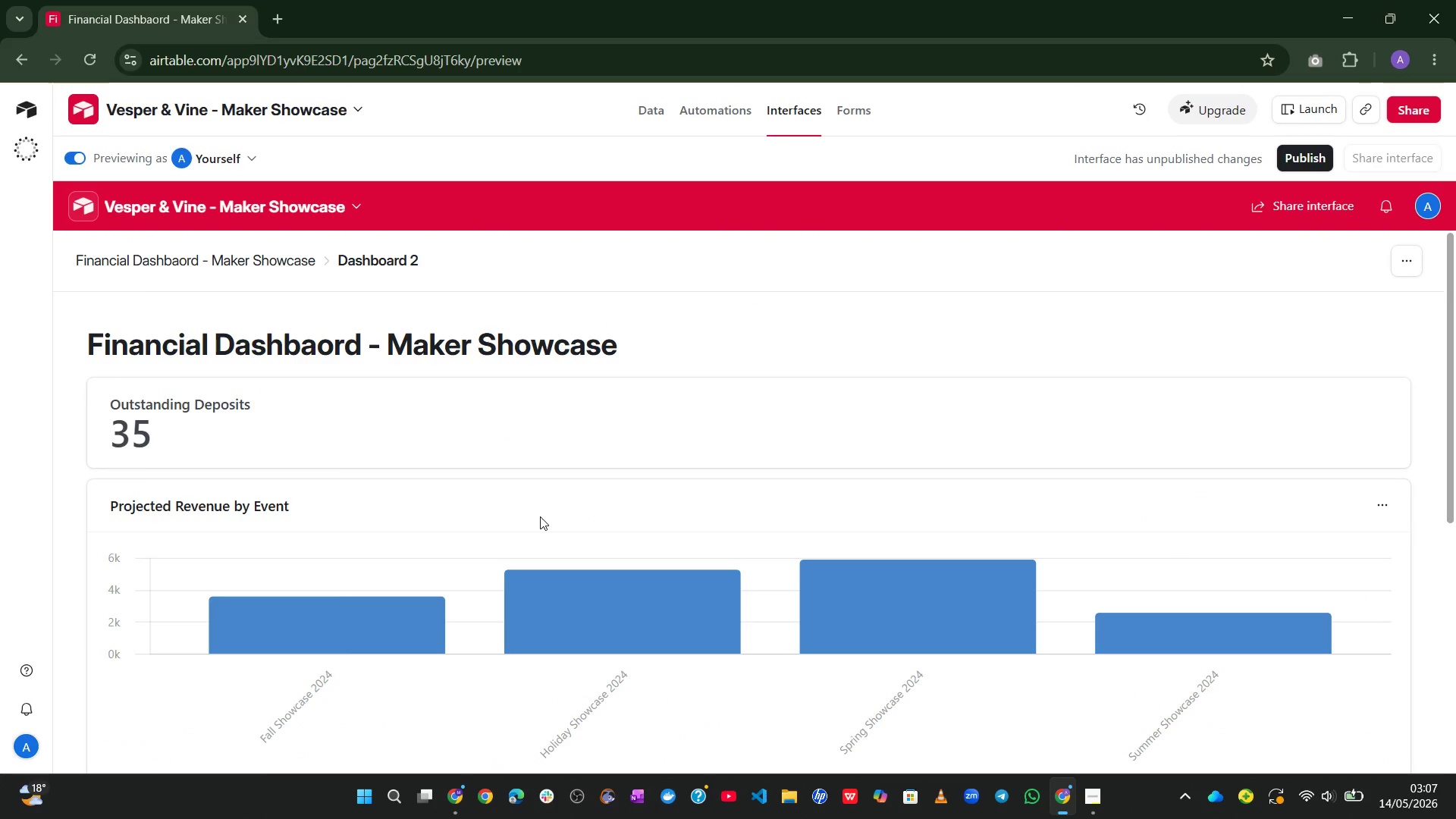 
left_click_drag(start_coordinate=[274, 396], to_coordinate=[98, 408])
 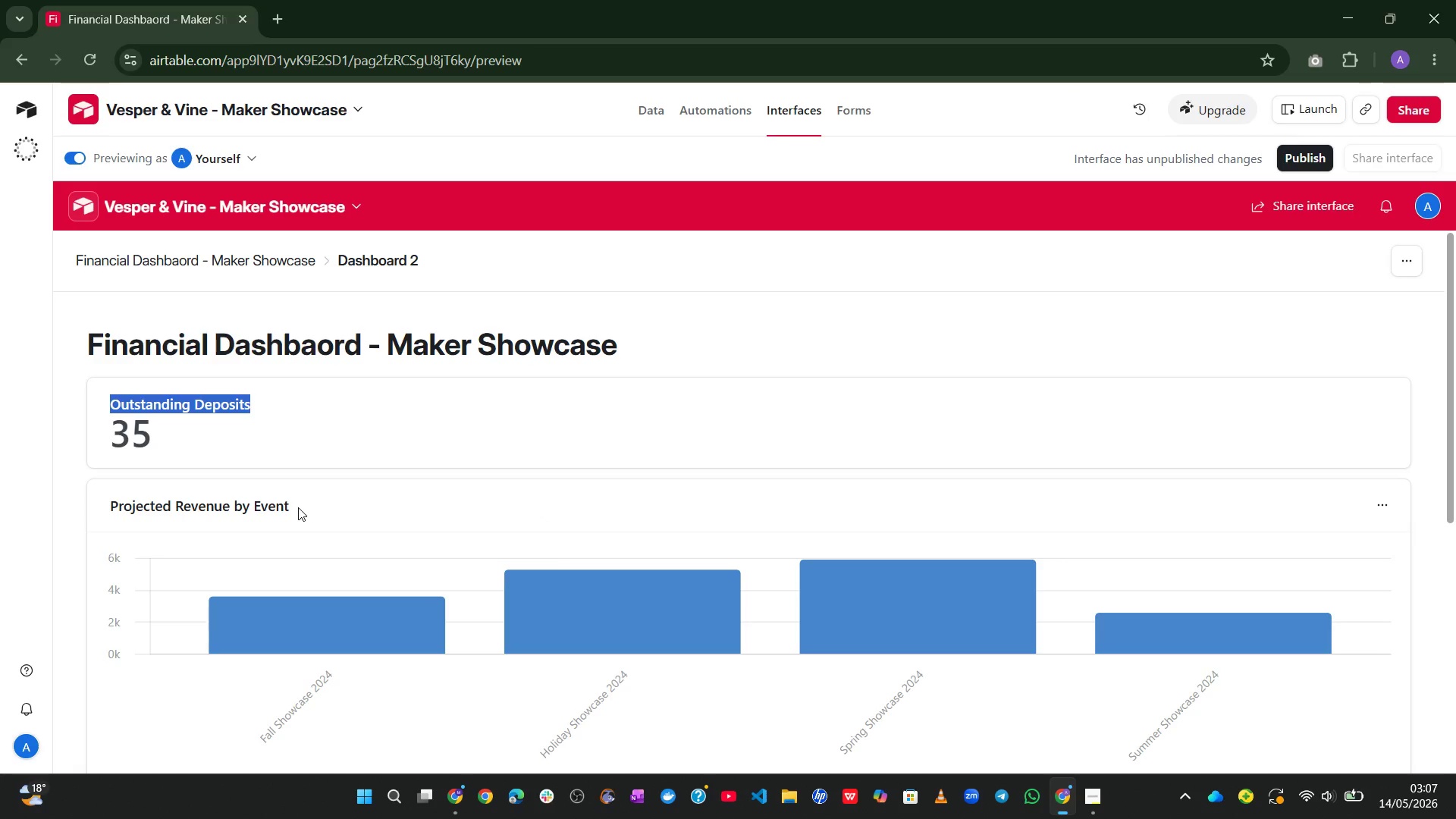 
left_click_drag(start_coordinate=[290, 507], to_coordinate=[95, 506])
 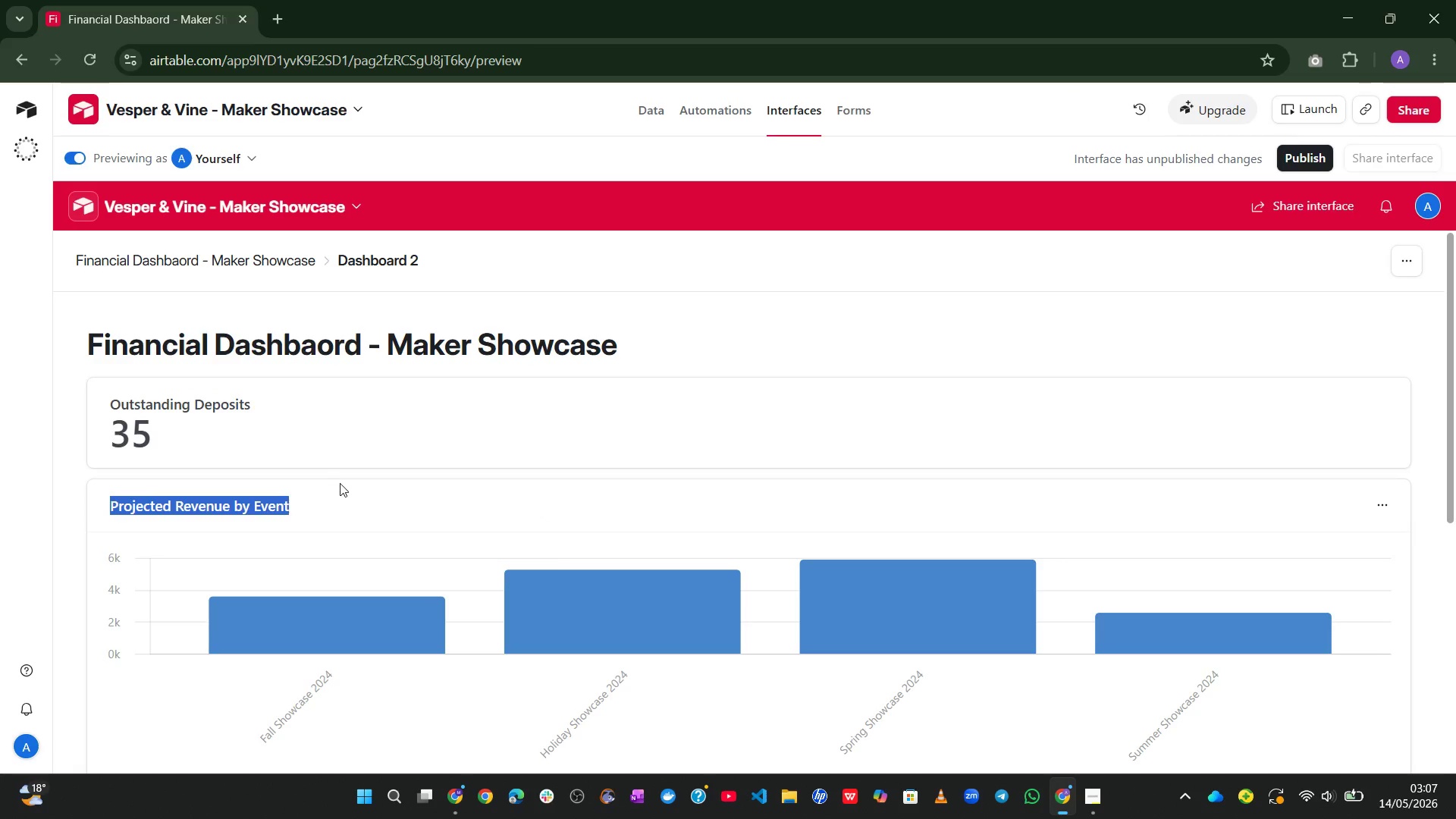 
left_click([340, 483])
 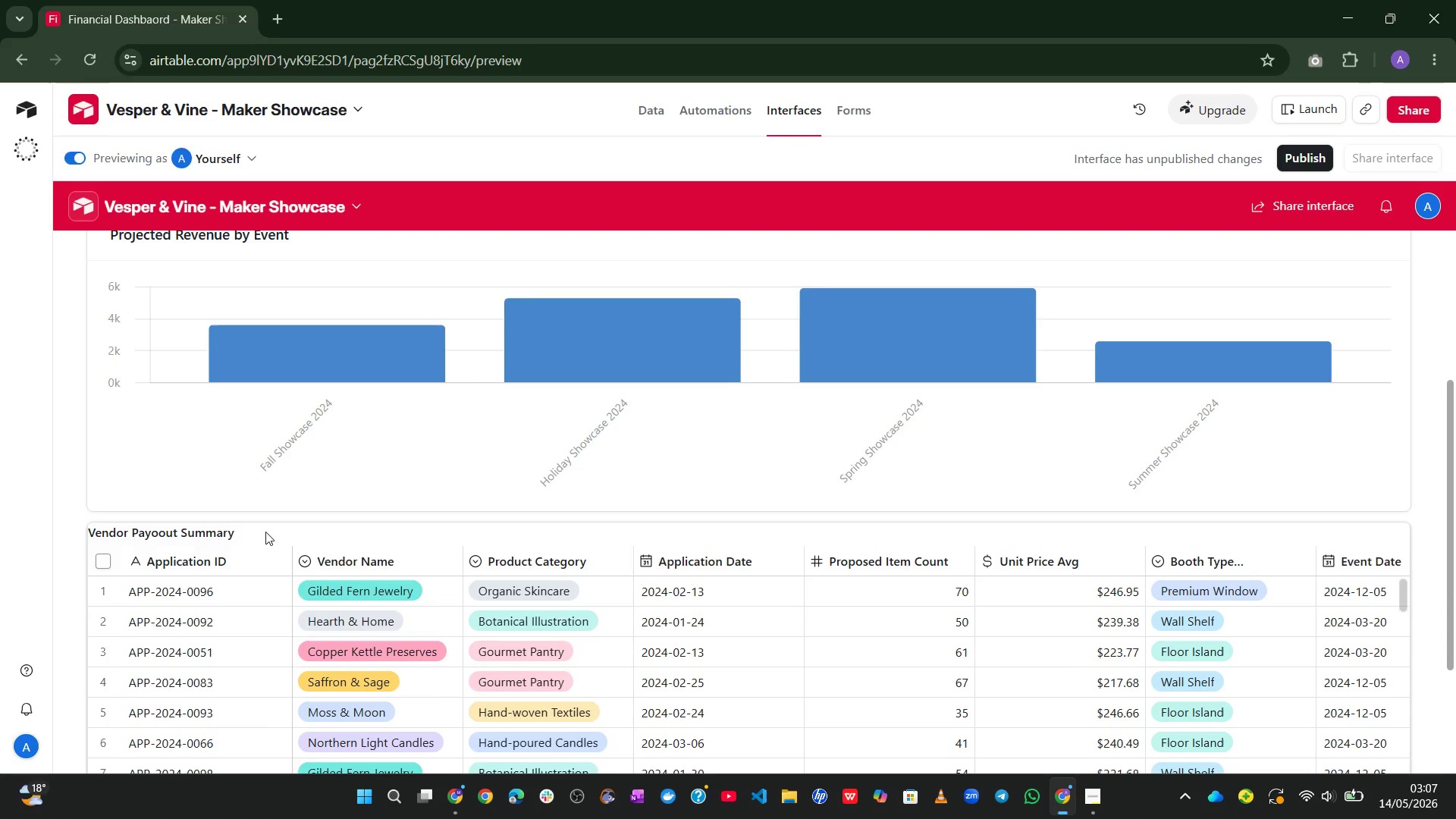 
left_click_drag(start_coordinate=[243, 536], to_coordinate=[65, 536])
 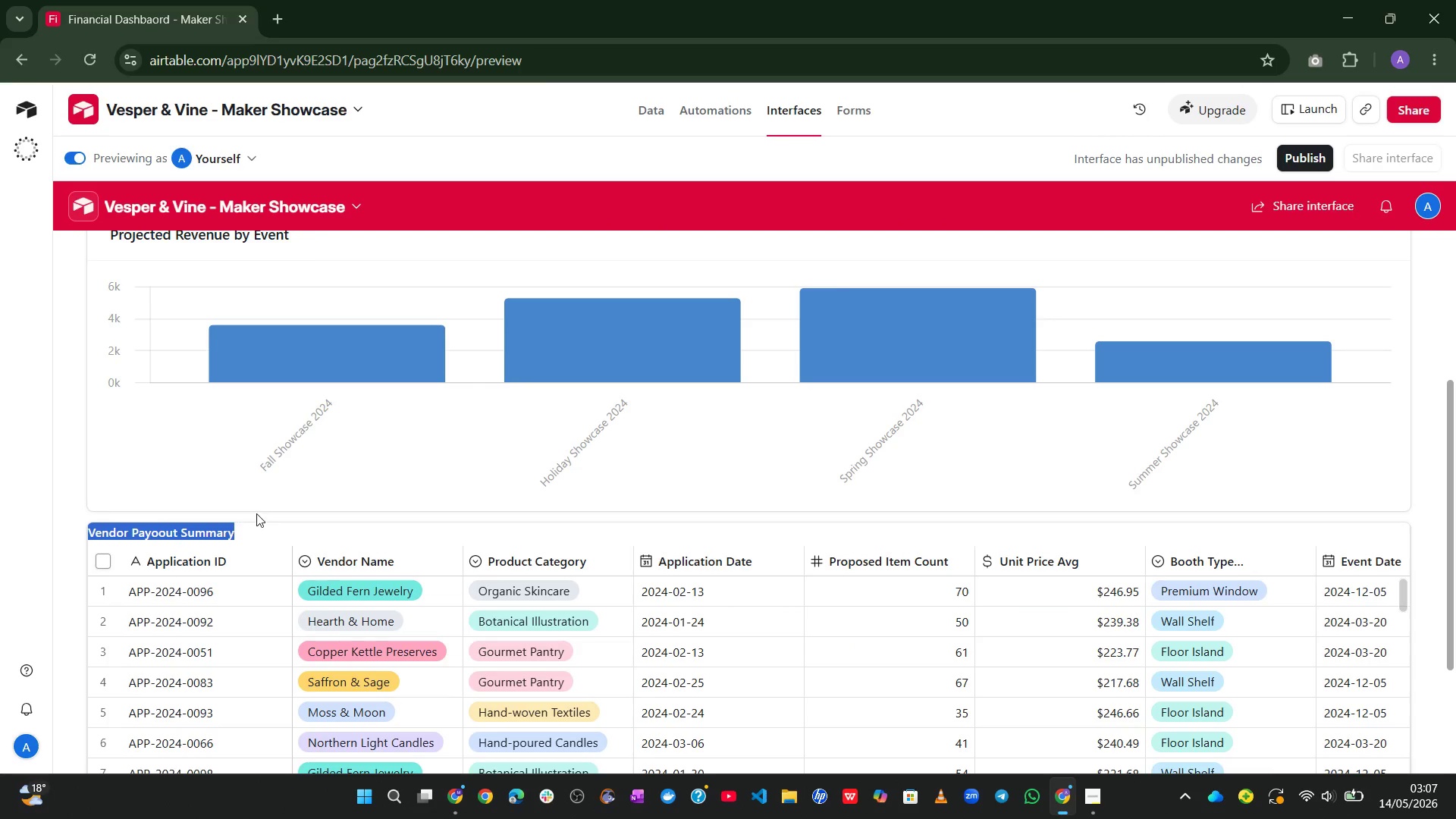 
left_click([256, 513])
 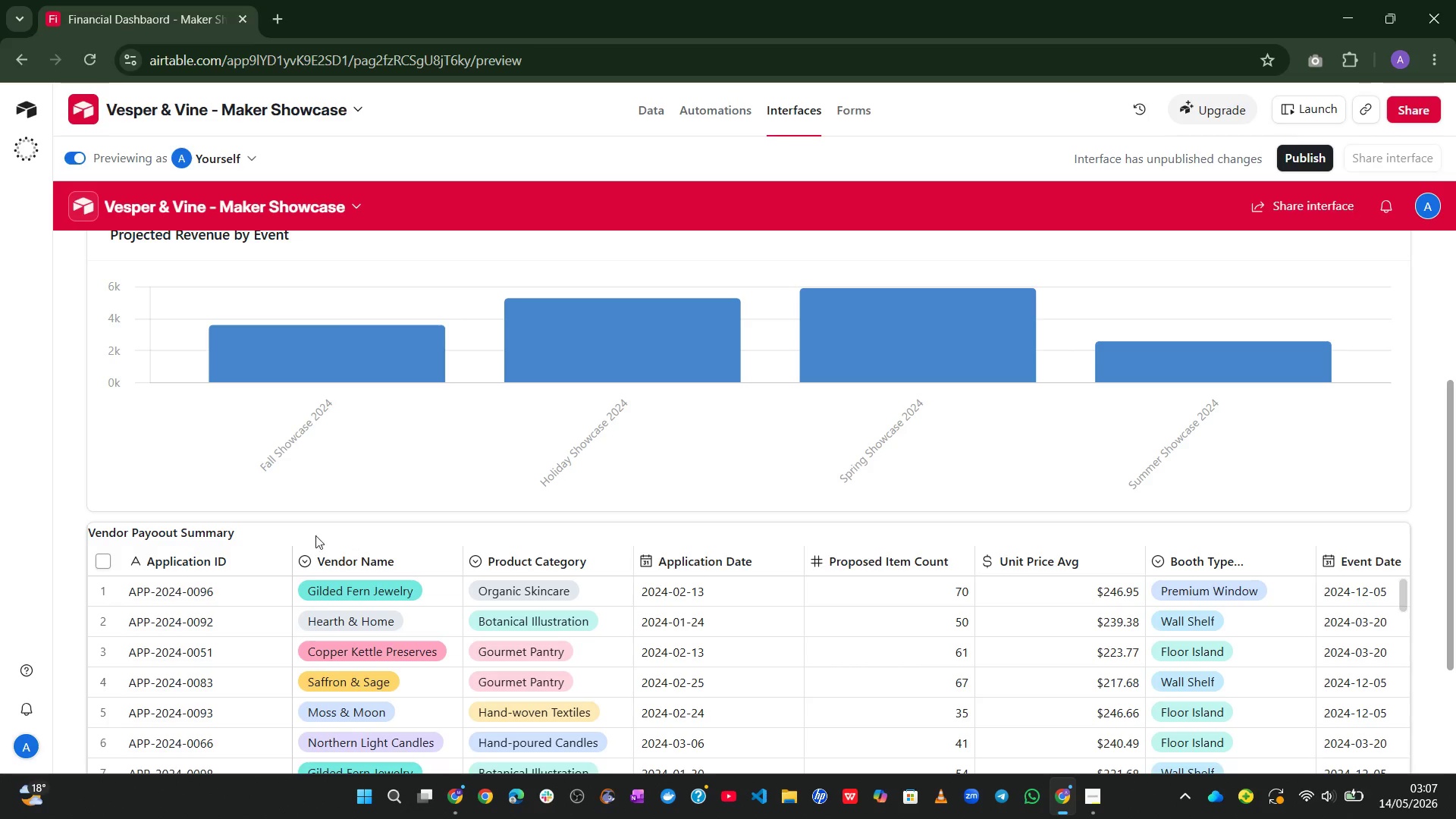 
left_click([311, 535])
 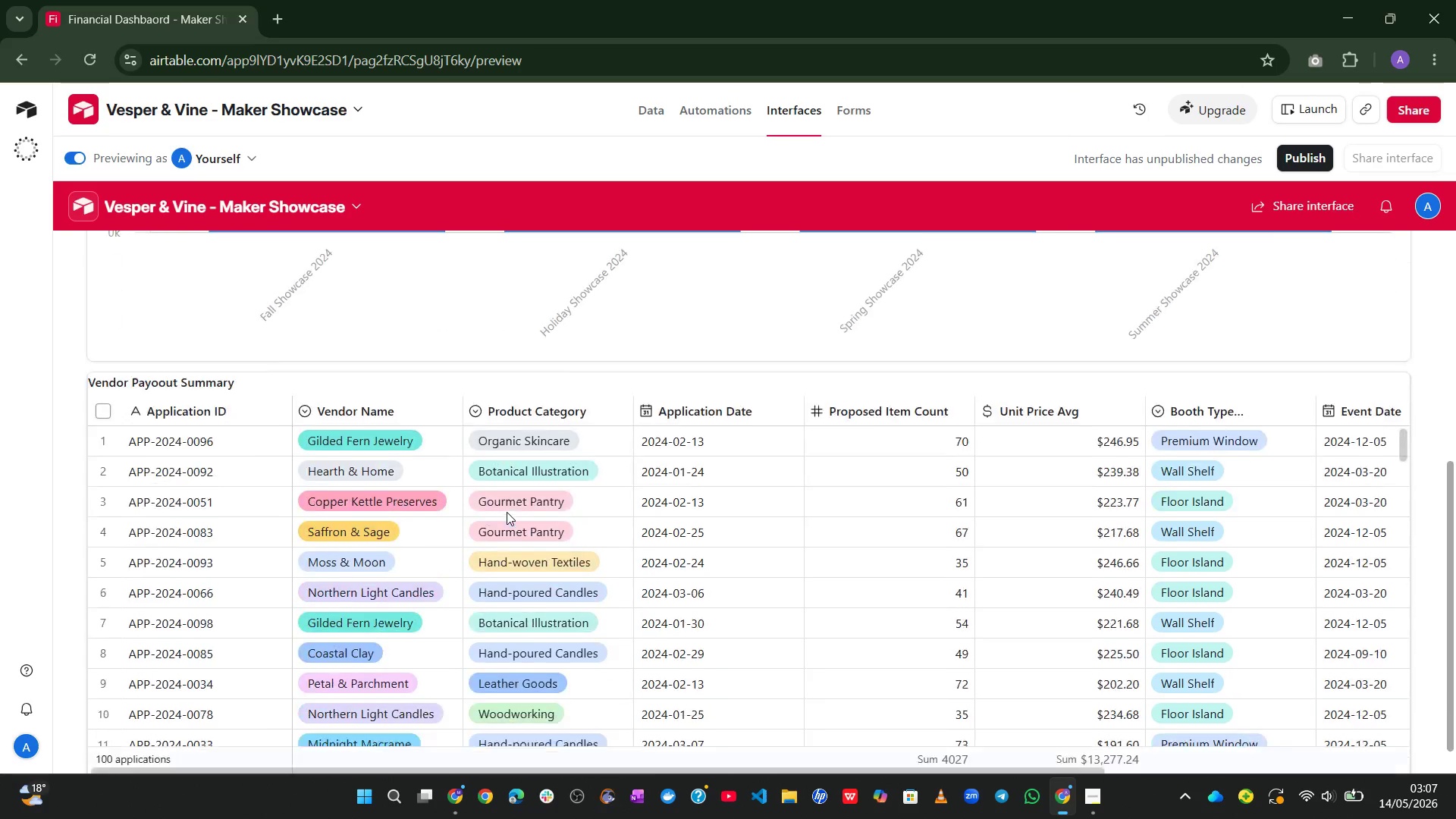 
left_click([595, 551])
 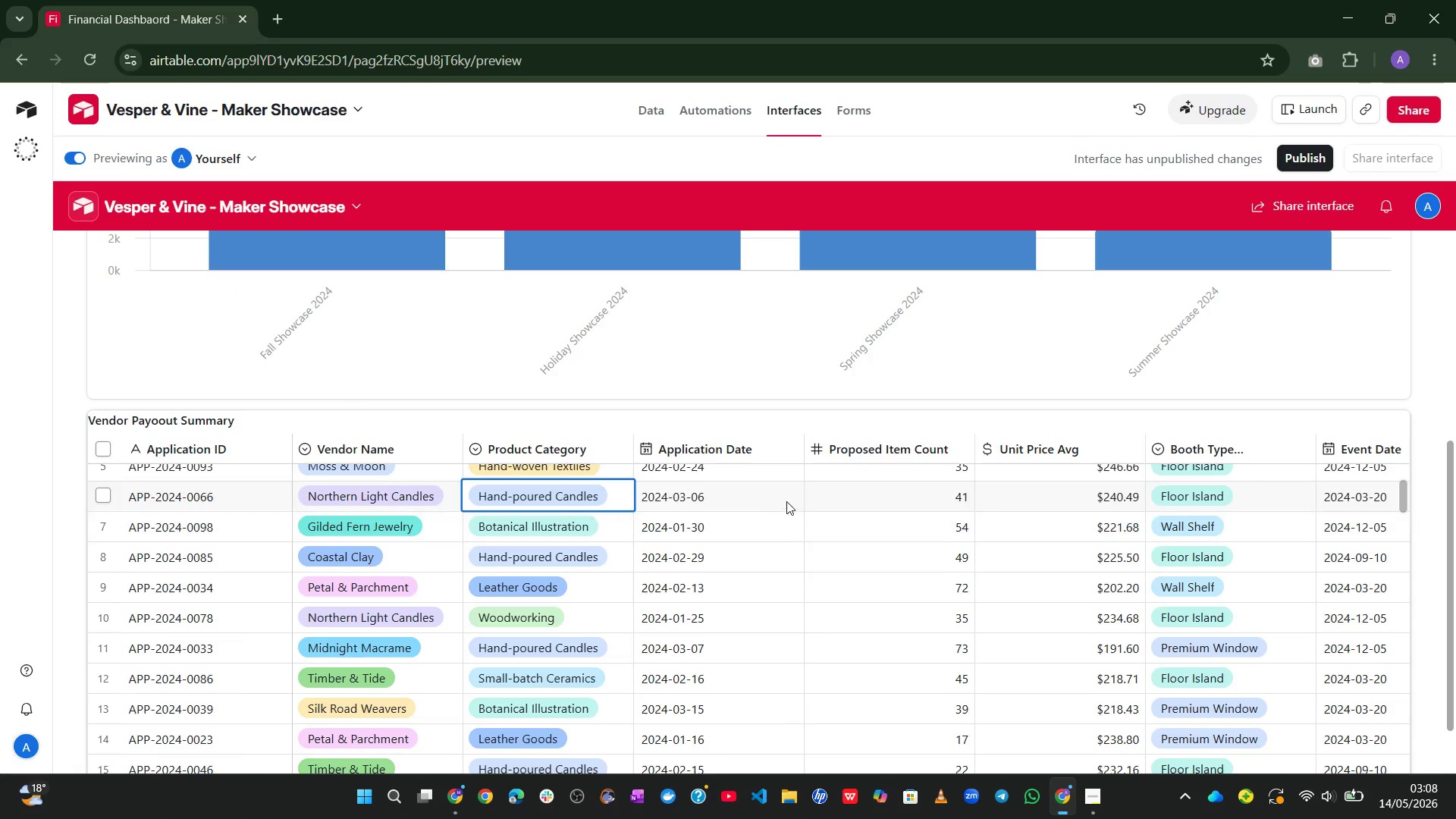 
left_click([780, 423])
 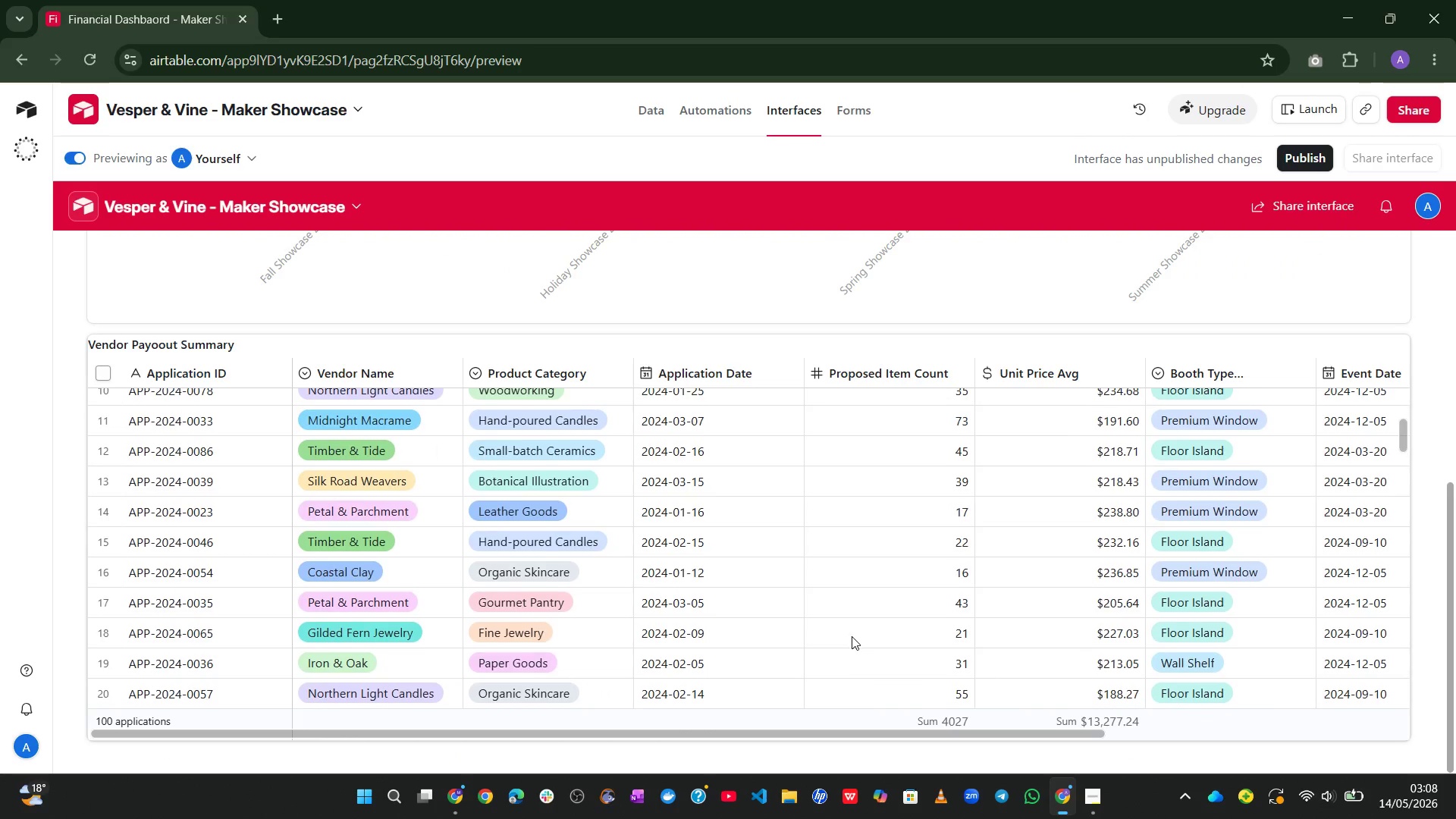 
right_click([852, 636])
 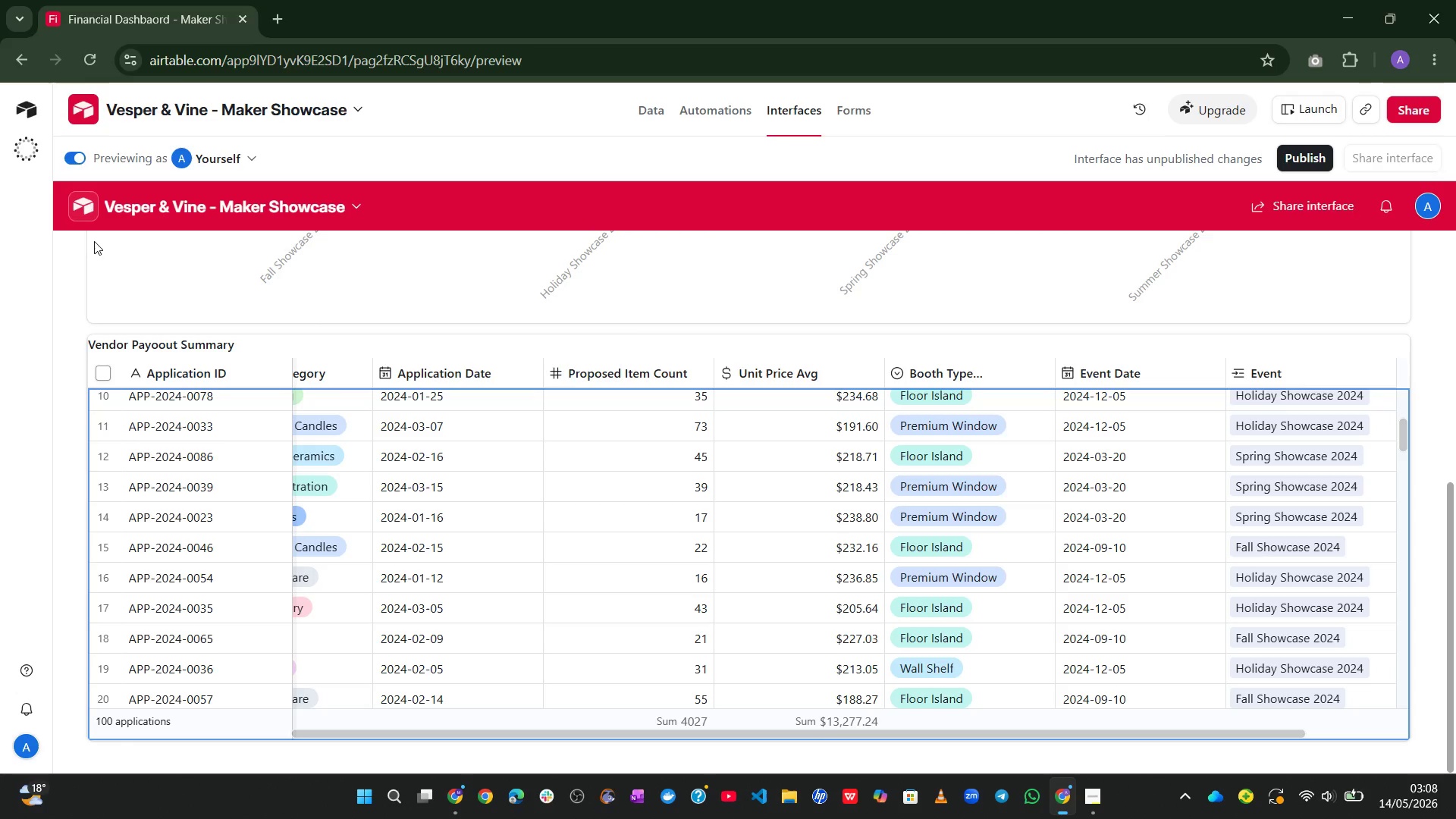 
left_click([69, 152])
 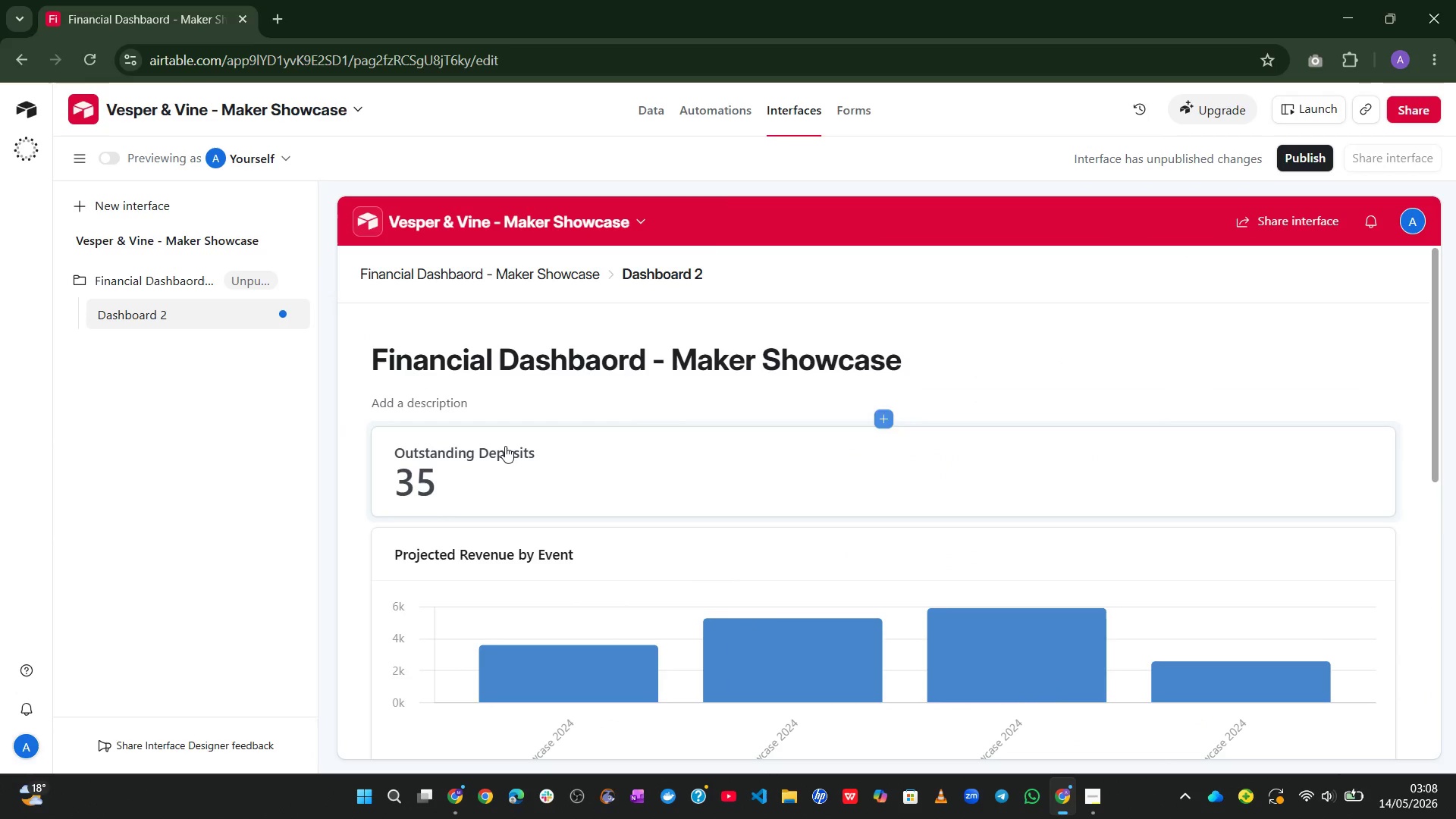 
mouse_move([567, 508])
 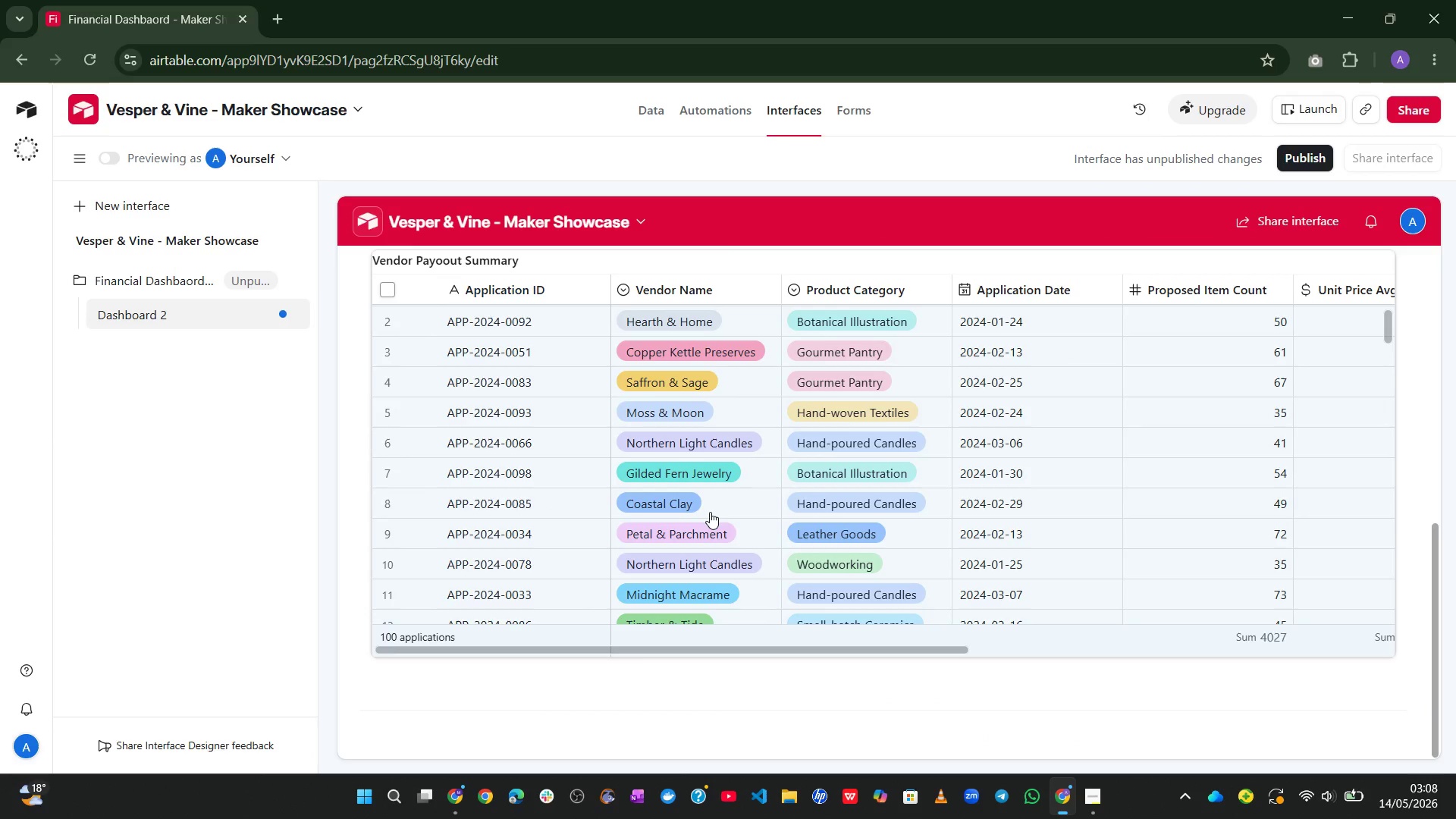 
left_click([710, 512])
 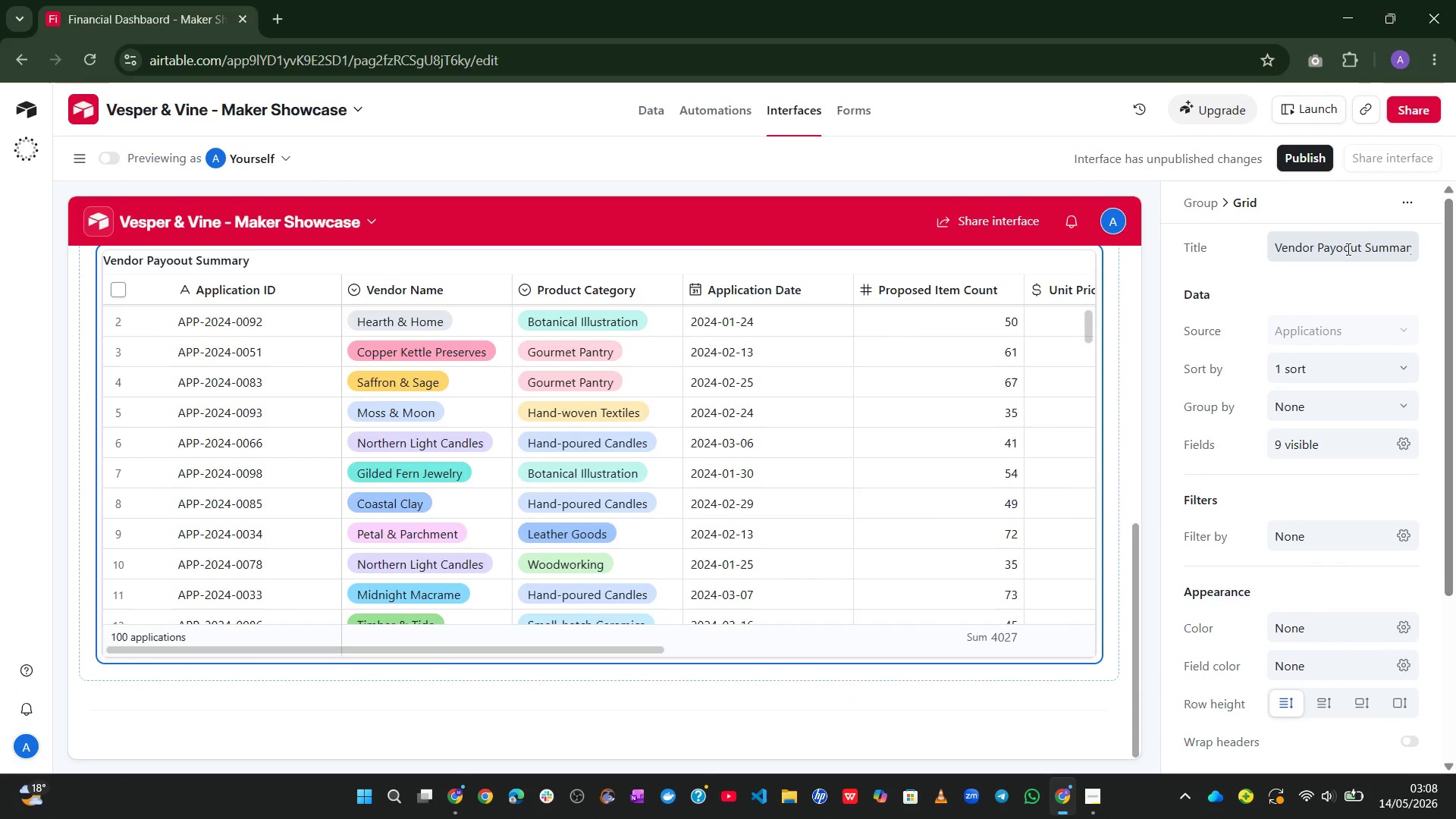 
left_click([1349, 243])
 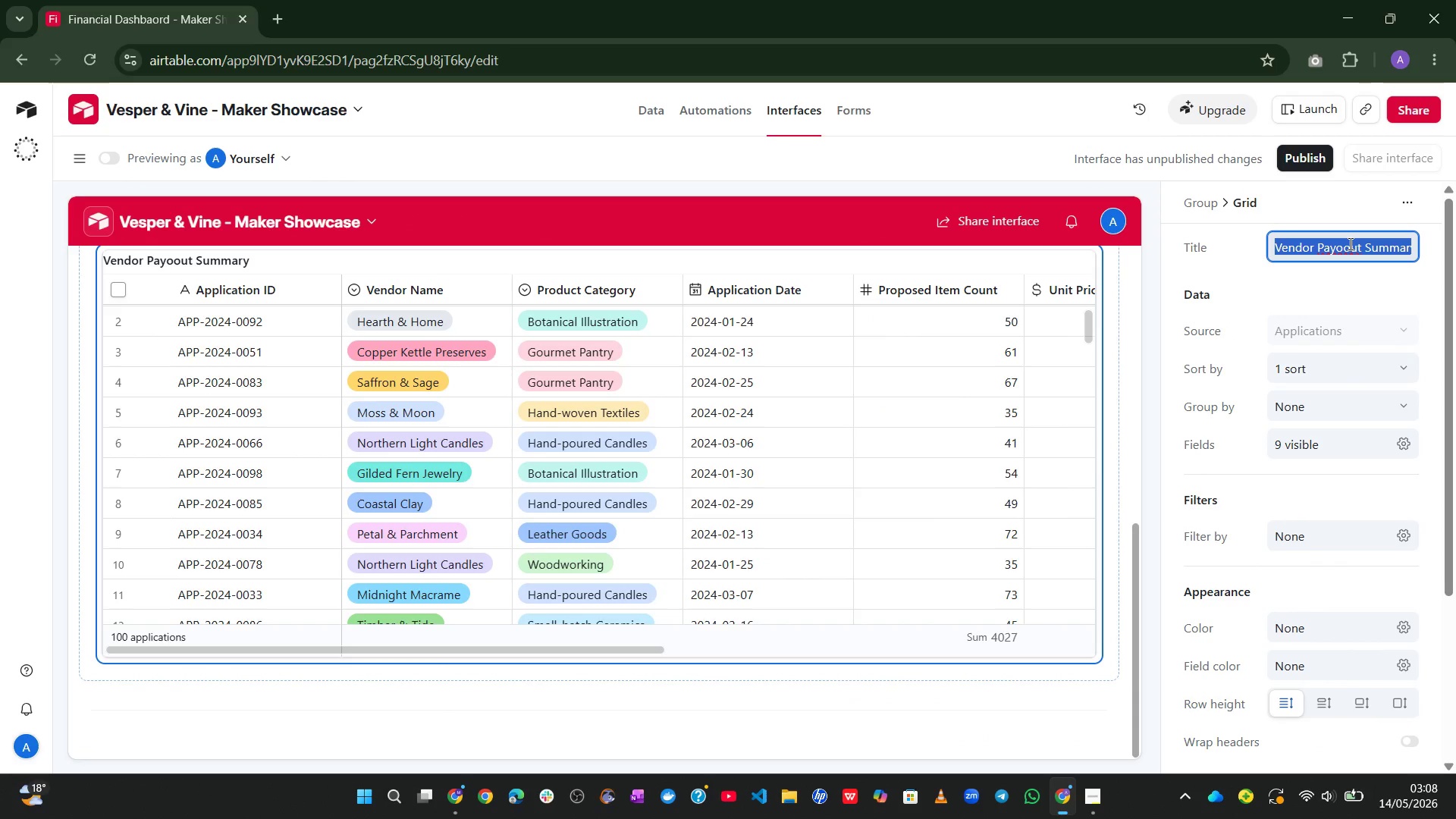 
left_click([1349, 243])
 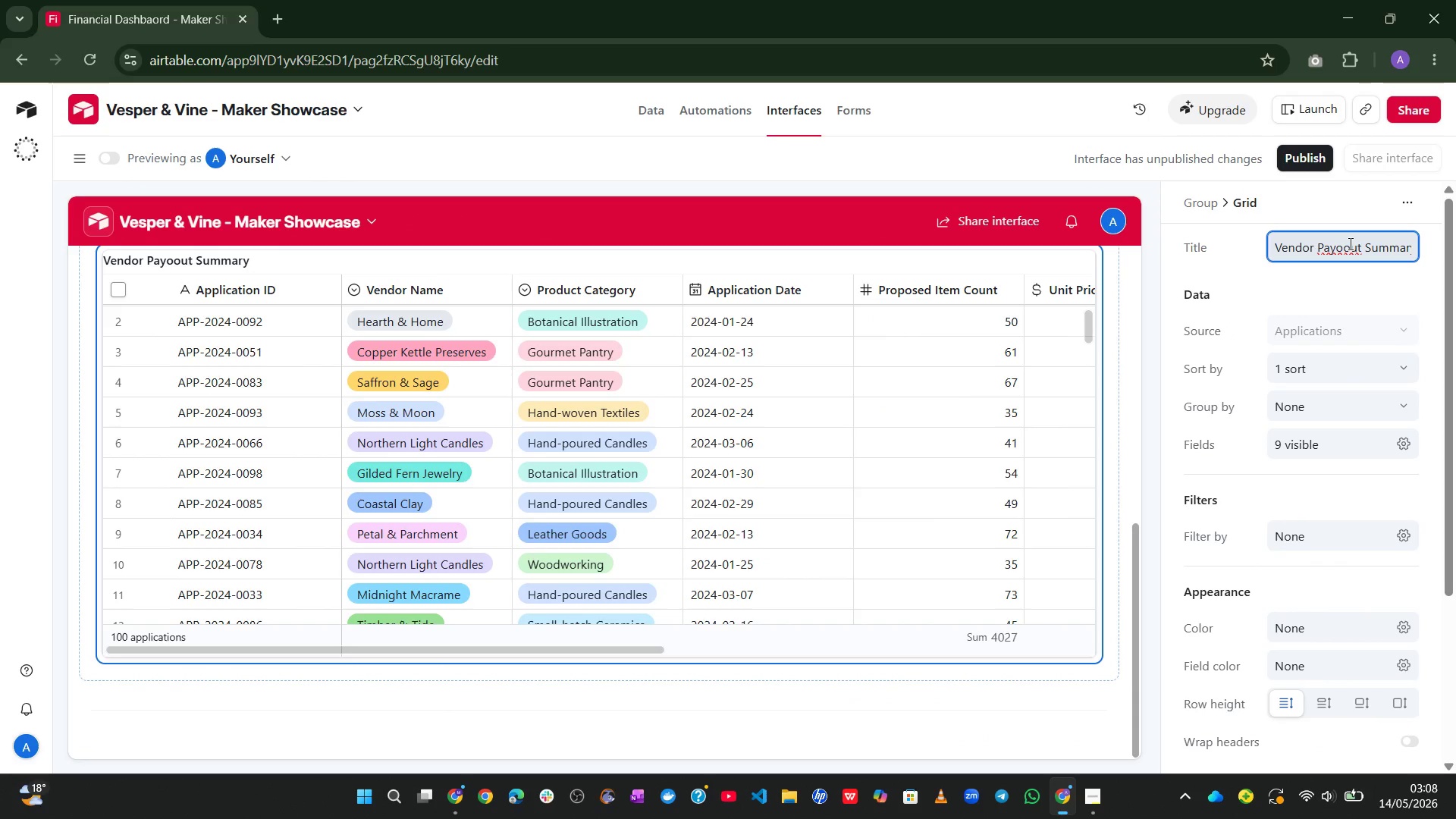 
key(Backspace)
 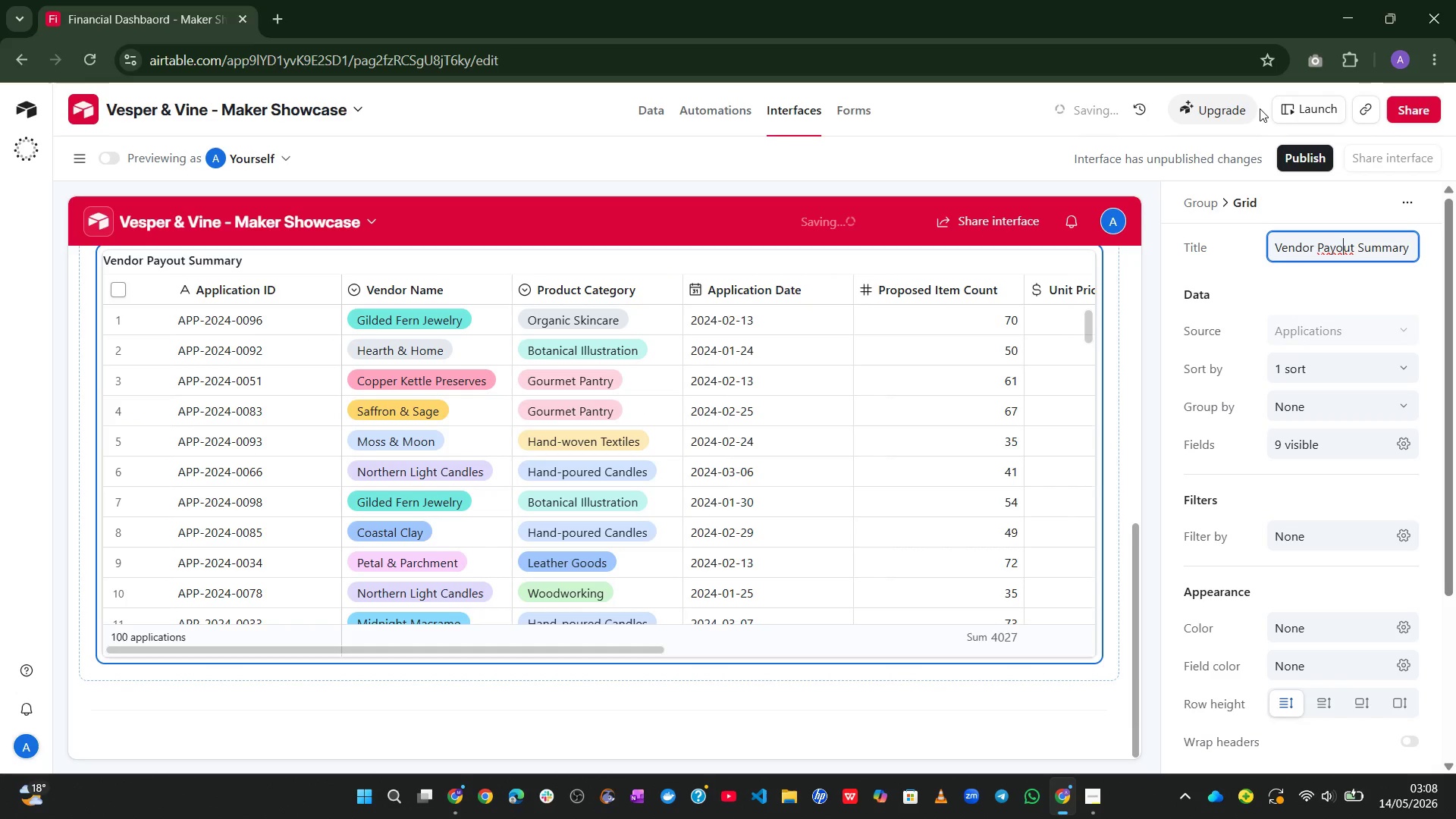 
left_click([1241, 100])
 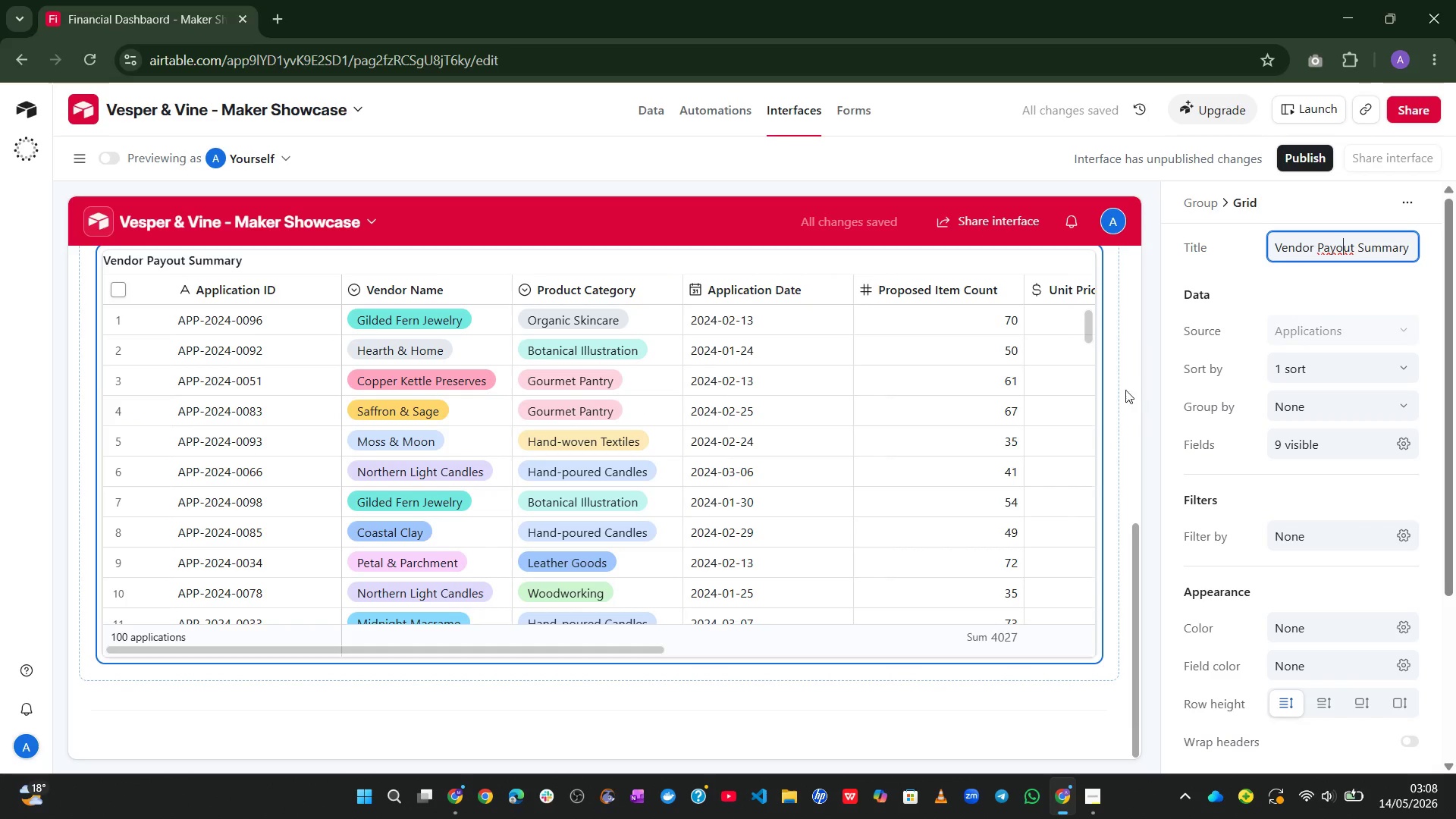 
left_click([1090, 408])
 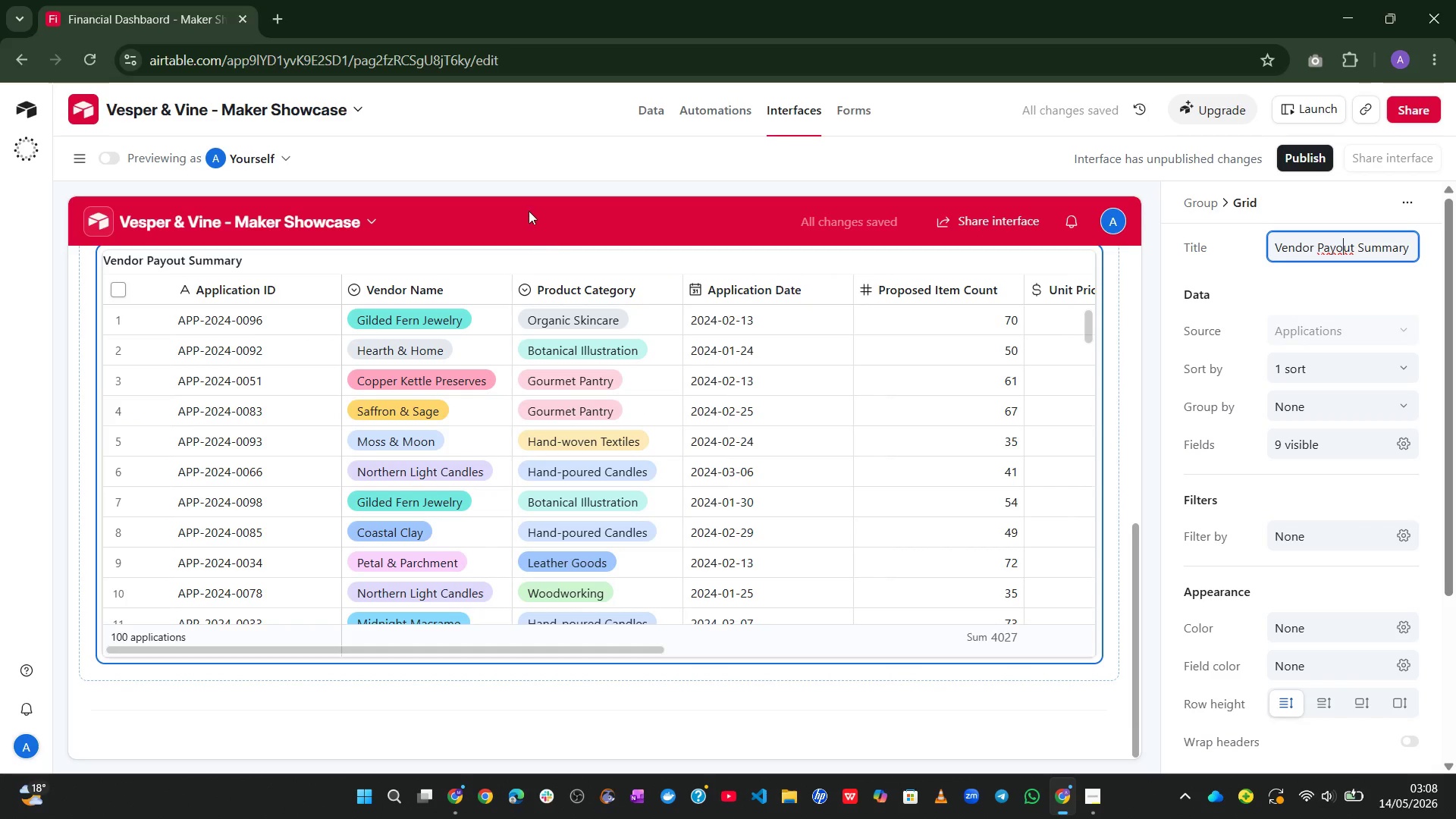 
left_click([522, 218])
 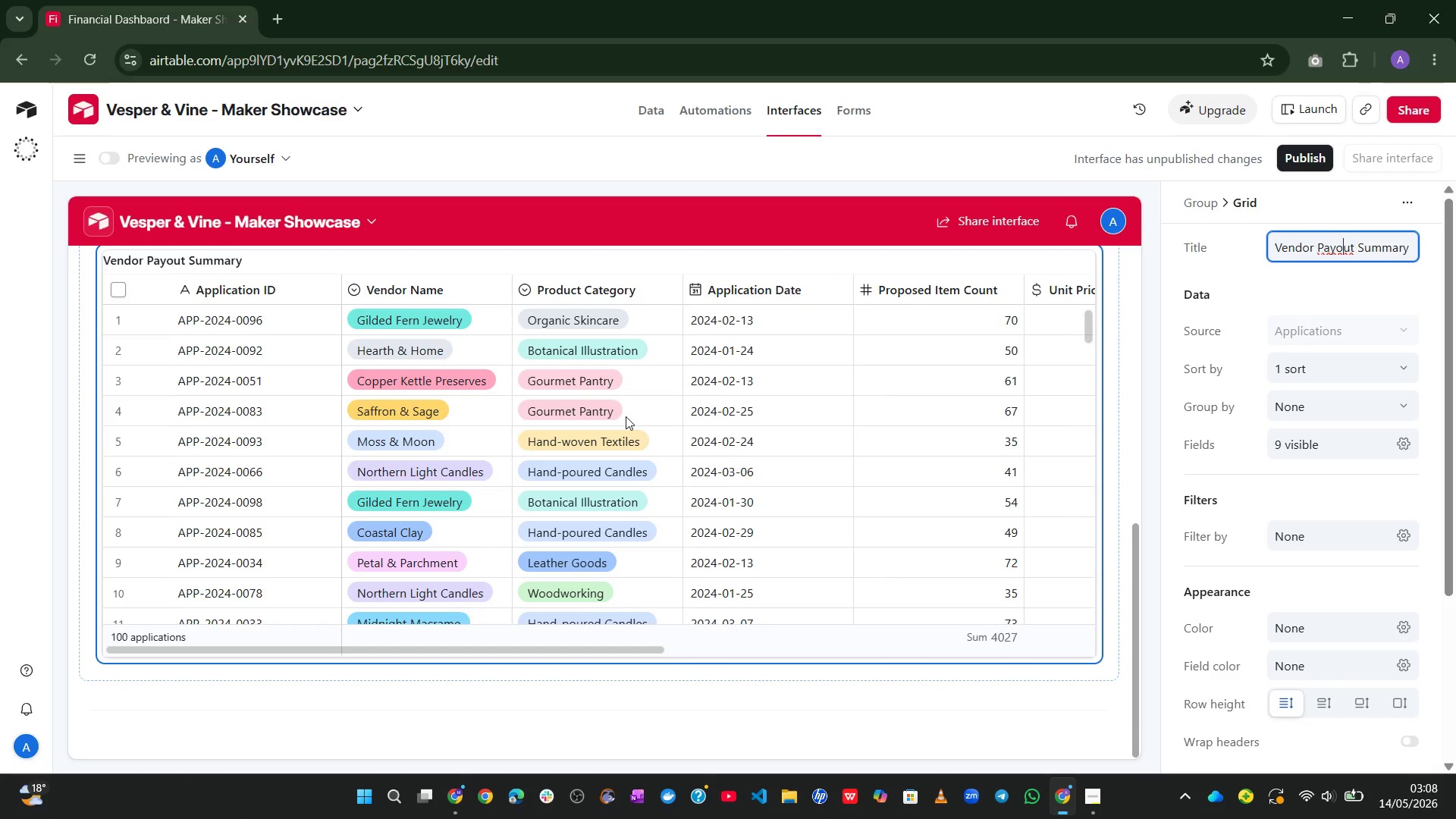 
left_click([635, 460])
 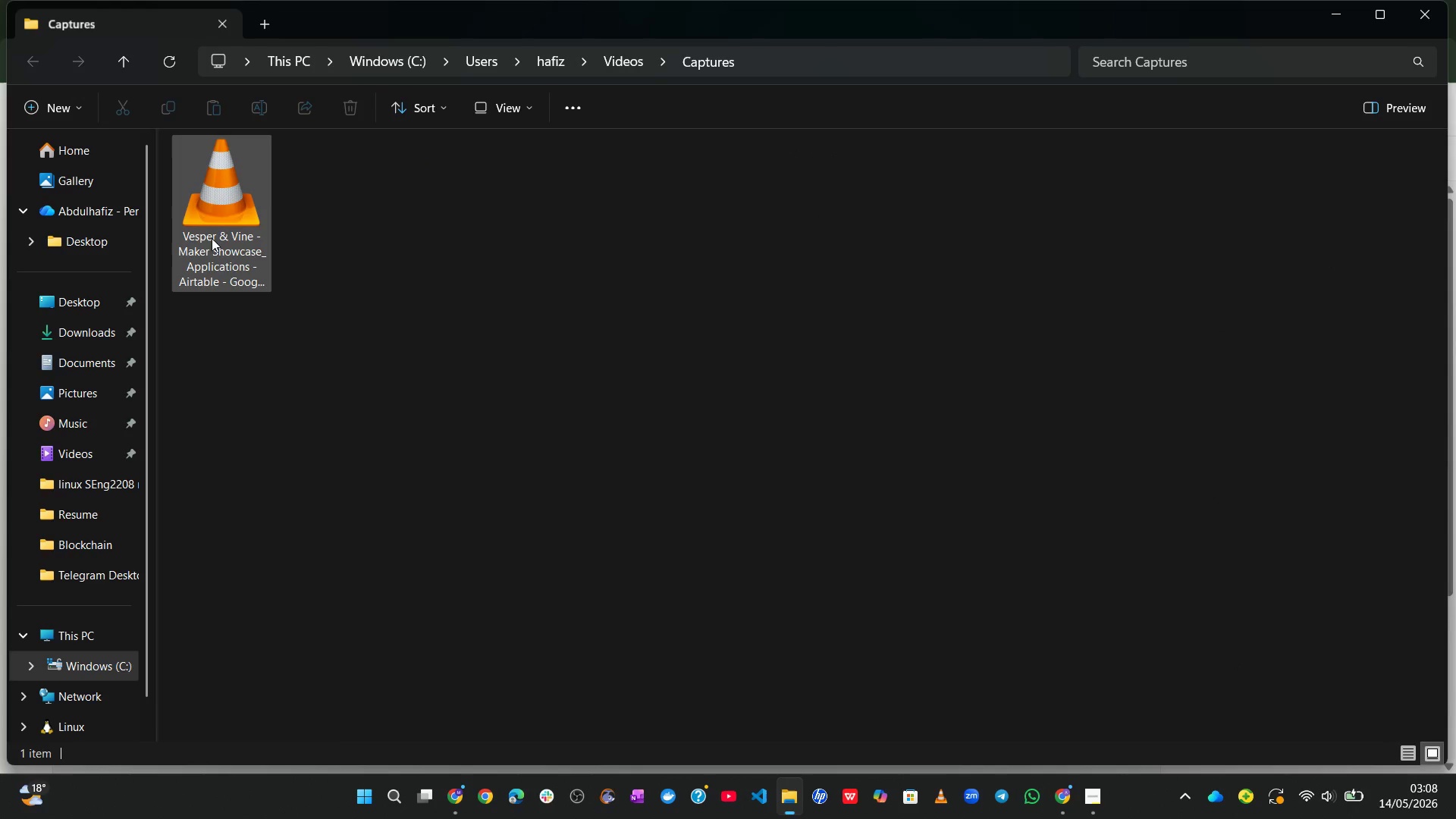 
left_click_drag(start_coordinate=[237, 201], to_coordinate=[95, 300])
 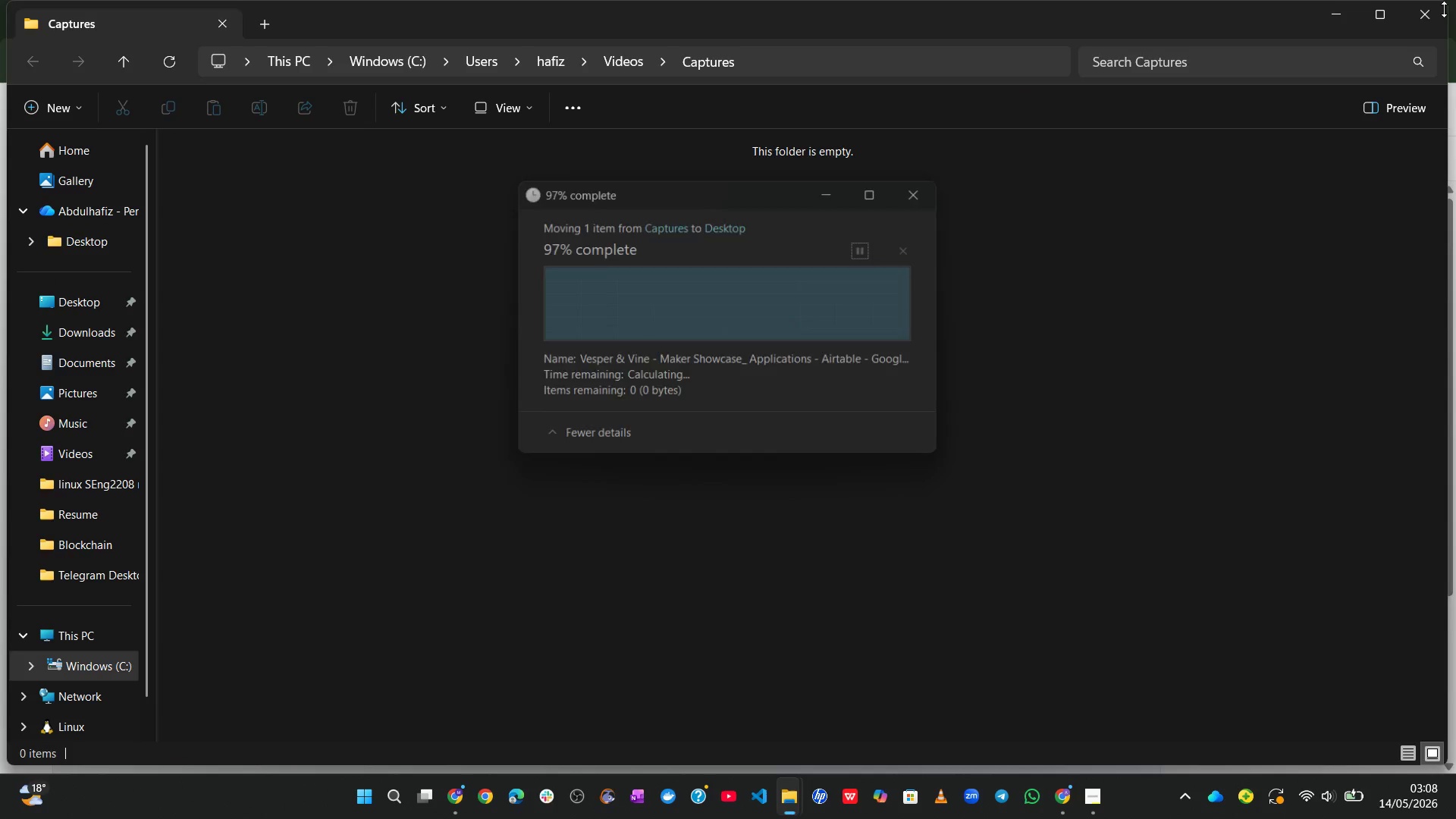 
left_click([1432, 20])
 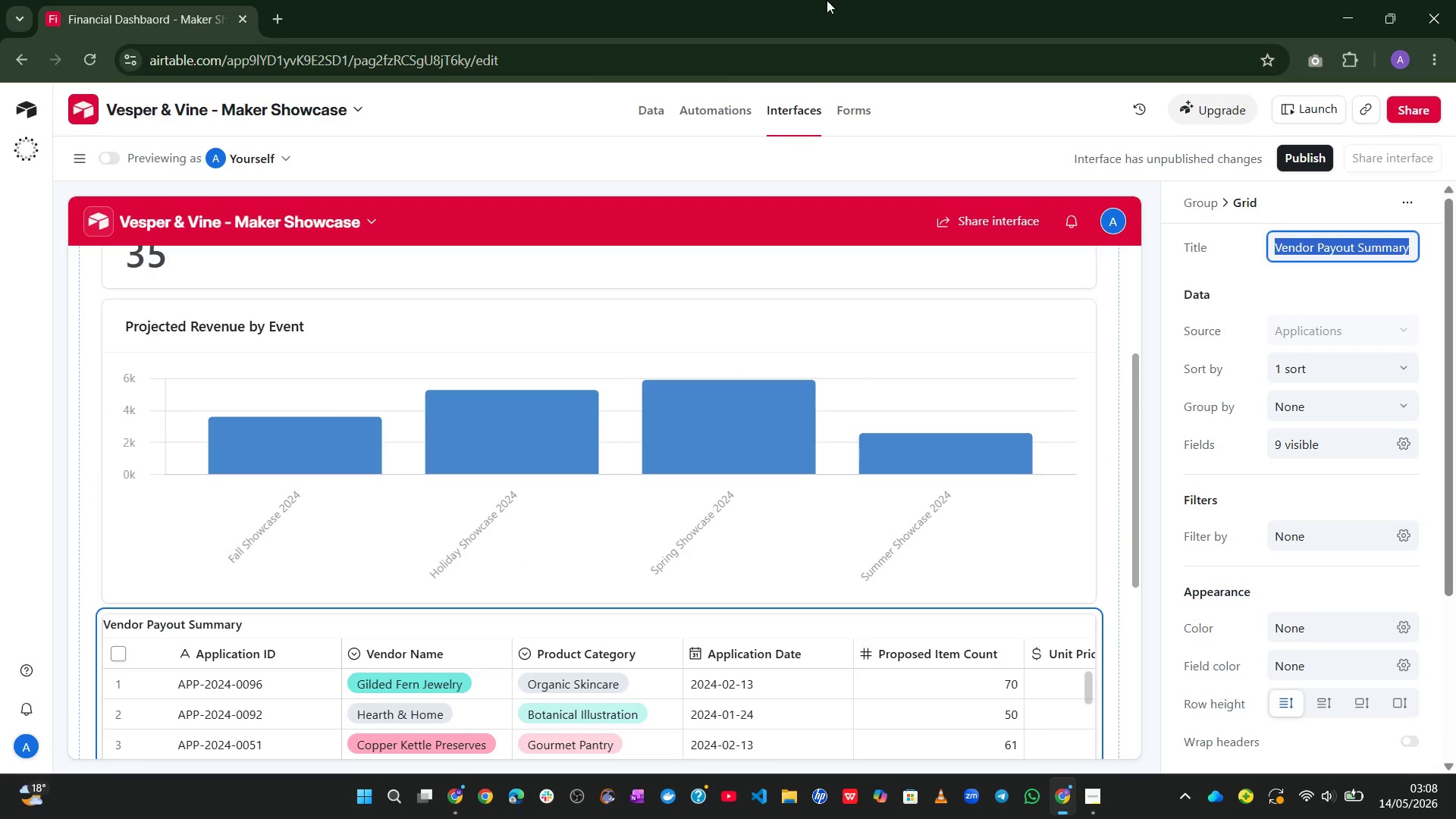 
wait(5.88)
 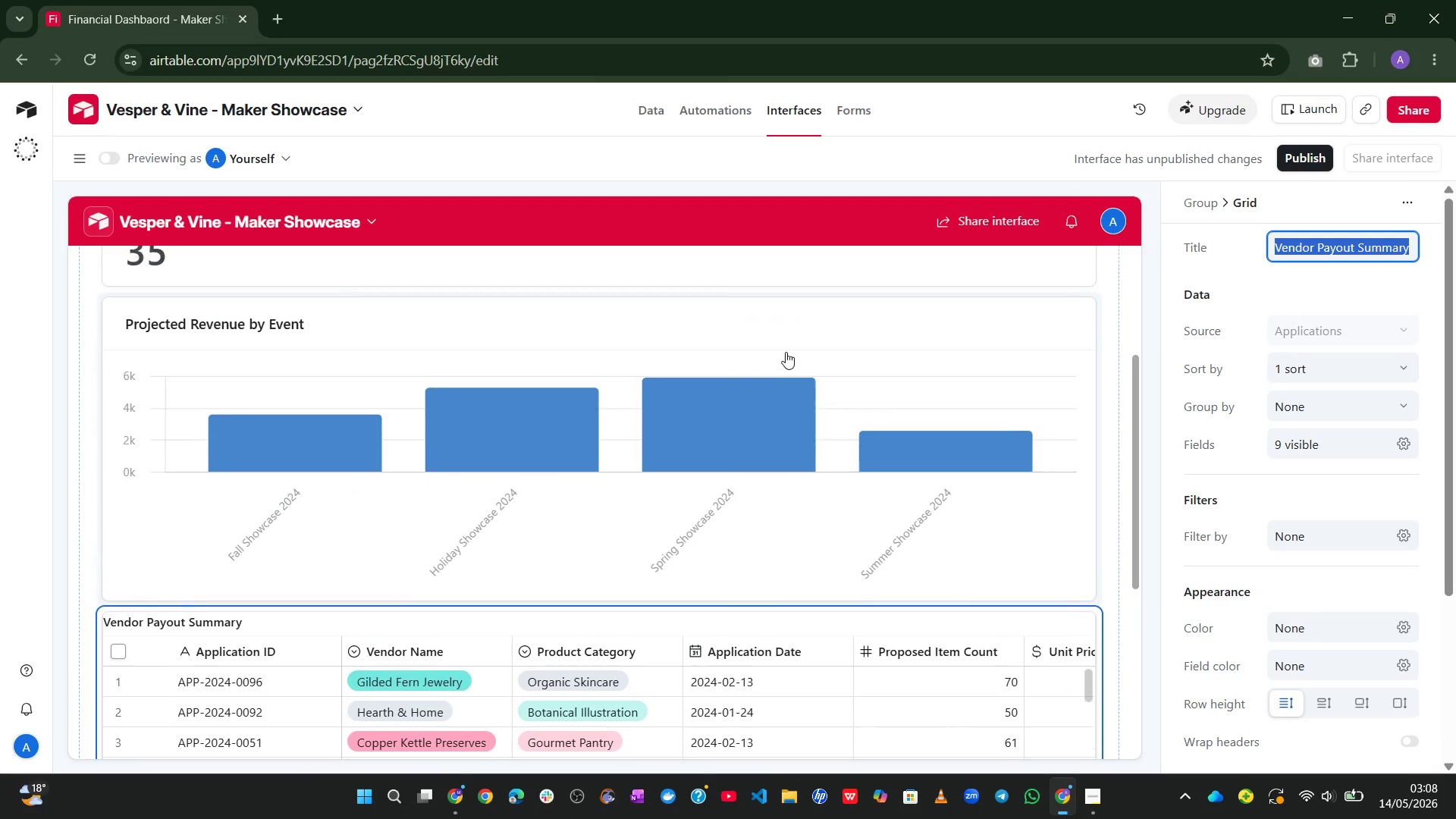 
left_click([644, 113])
 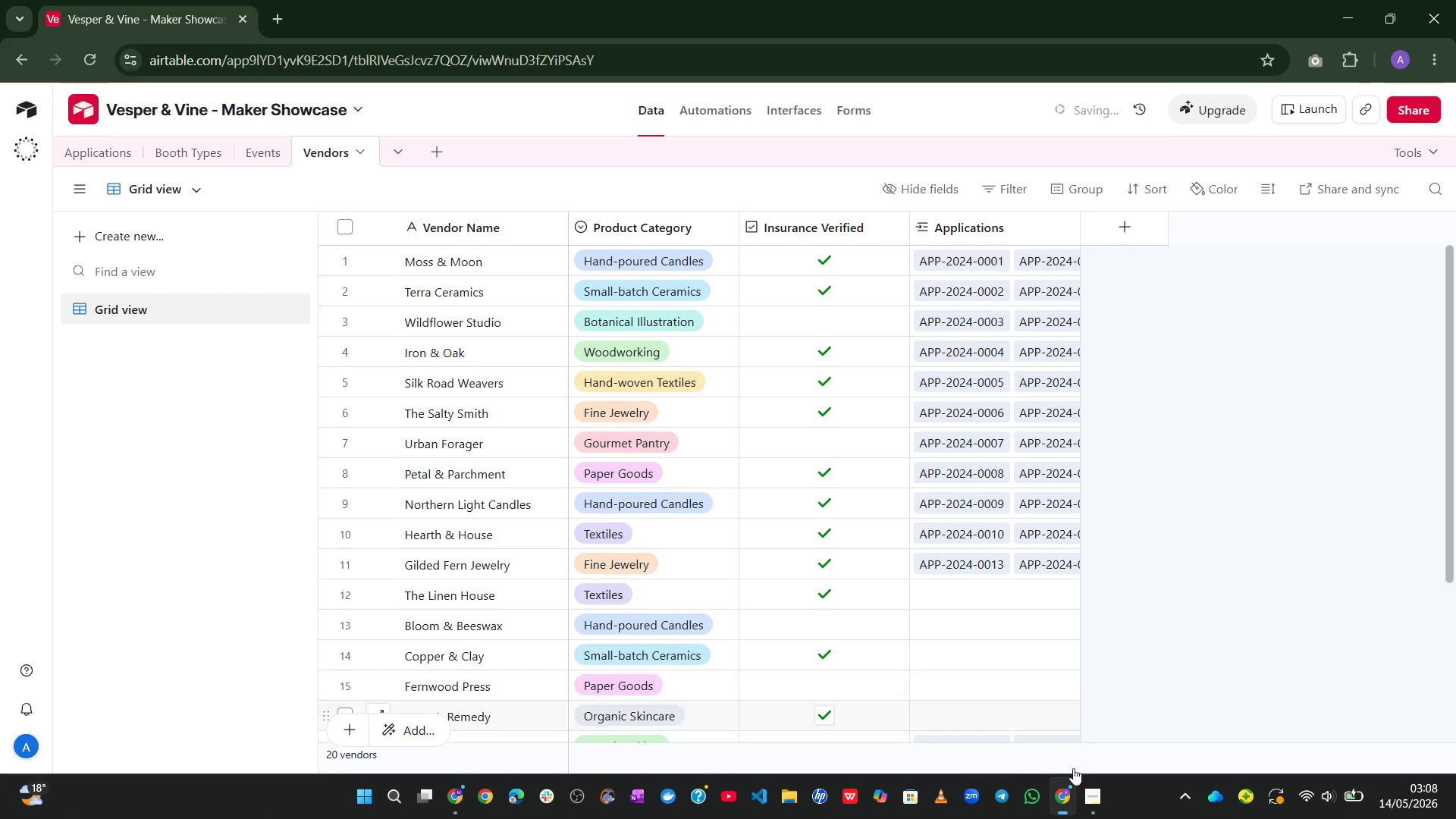 
left_click([1101, 808])